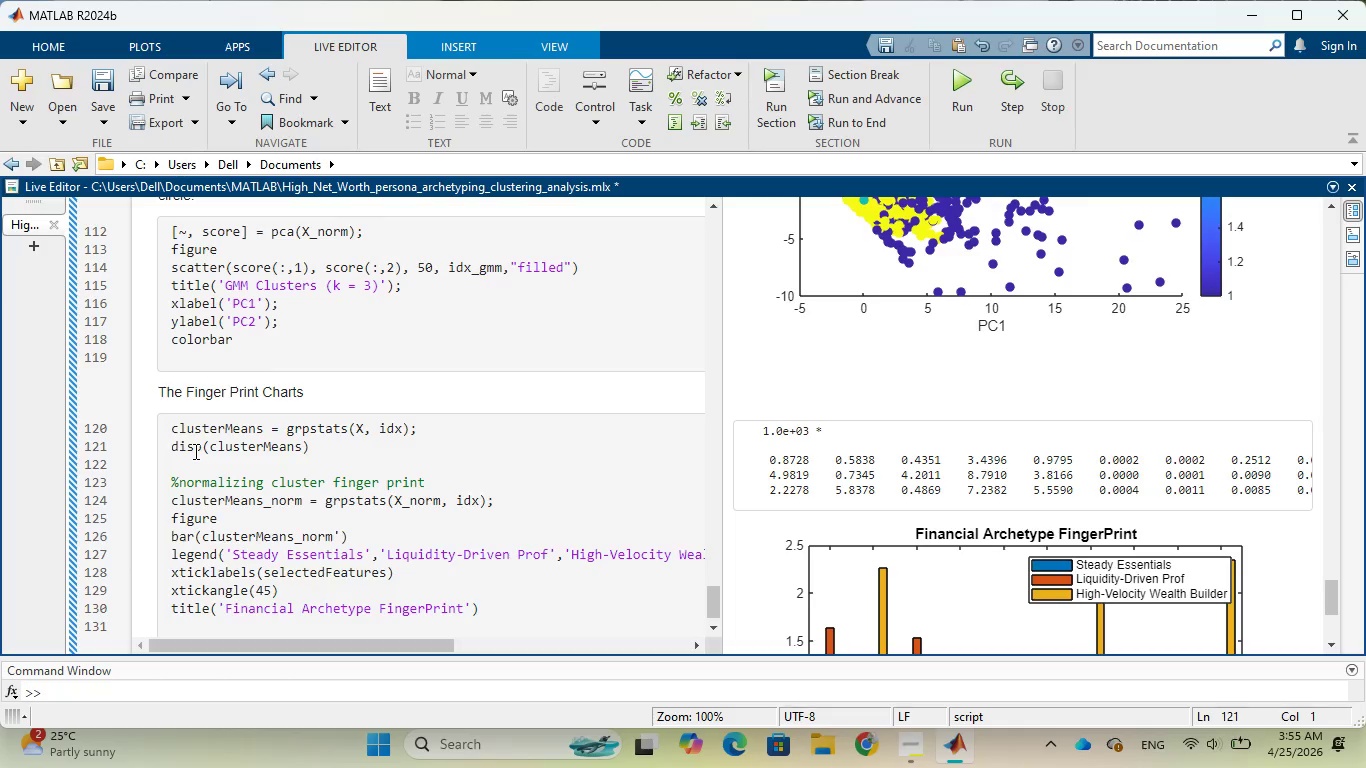 
wait(5.5)
 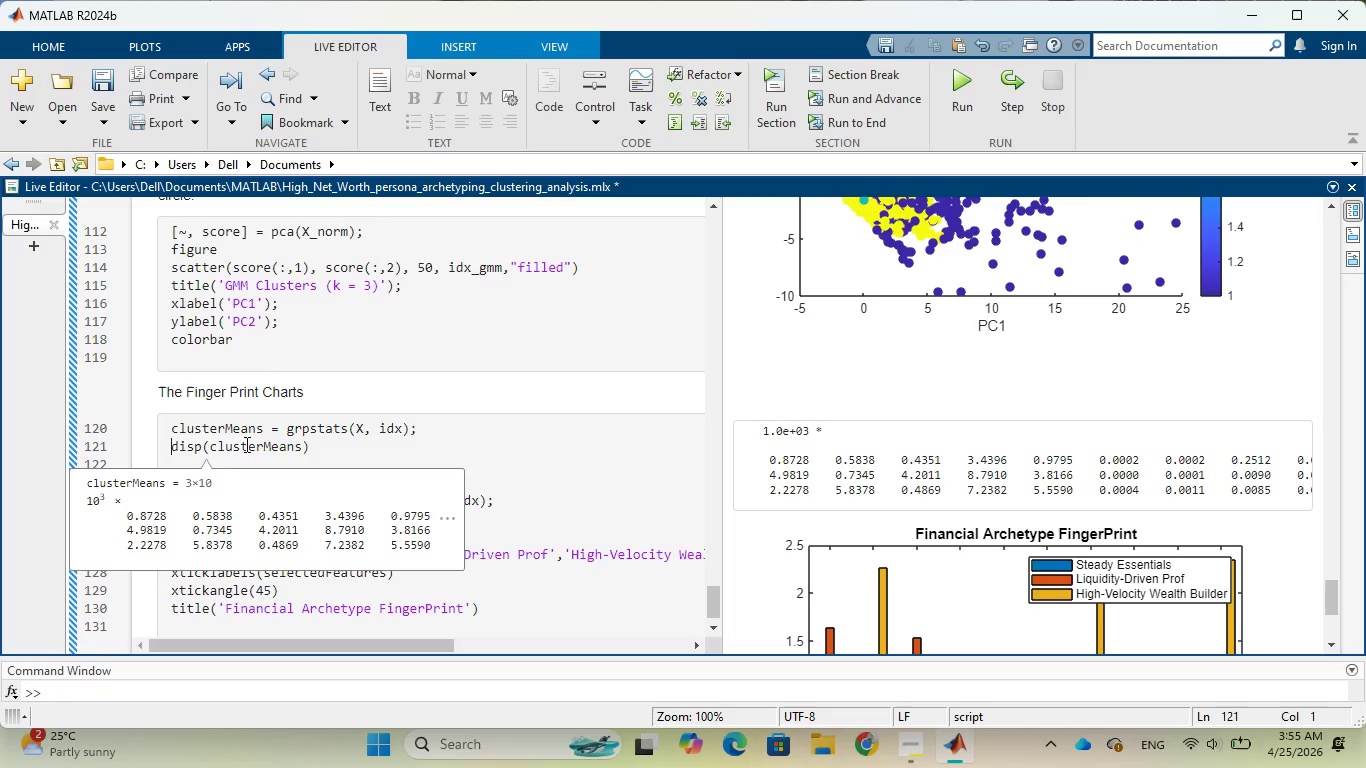 
left_click([186, 473])
 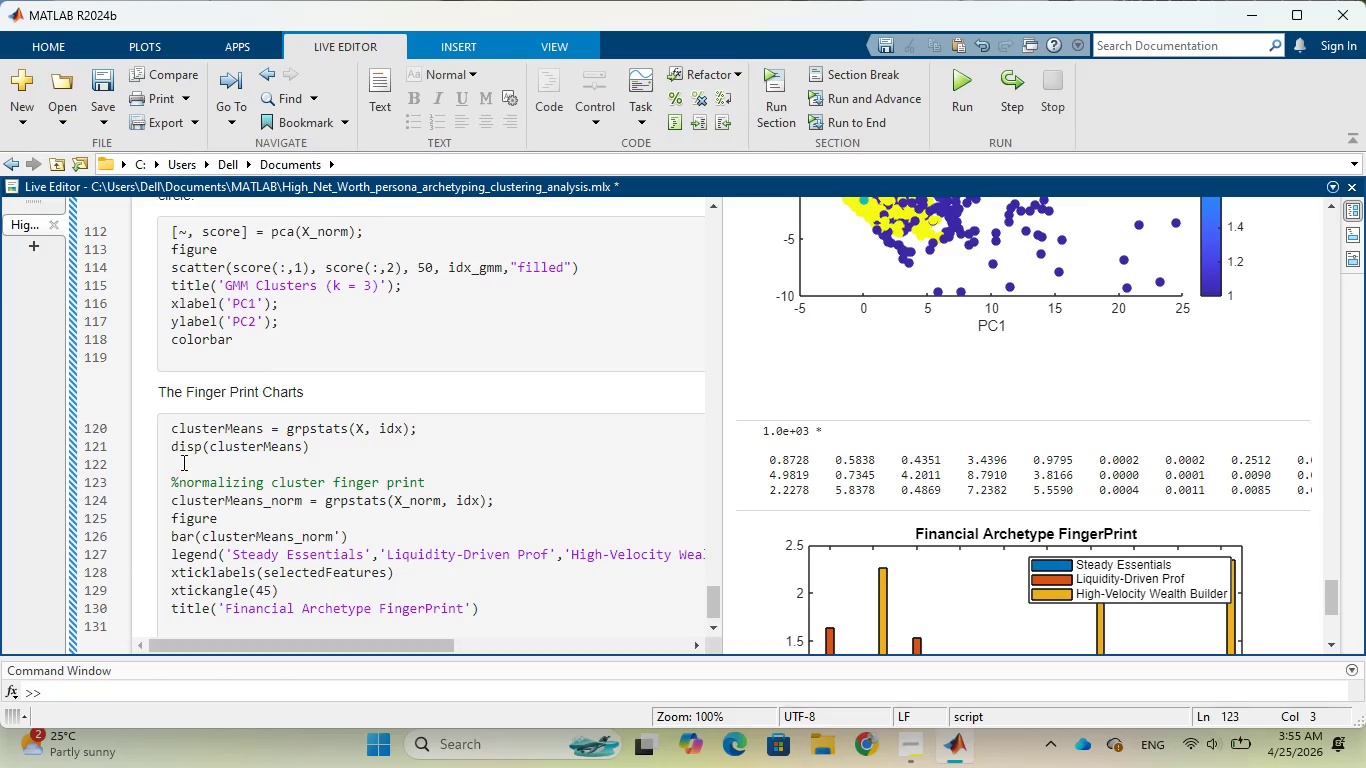 
left_click([182, 462])
 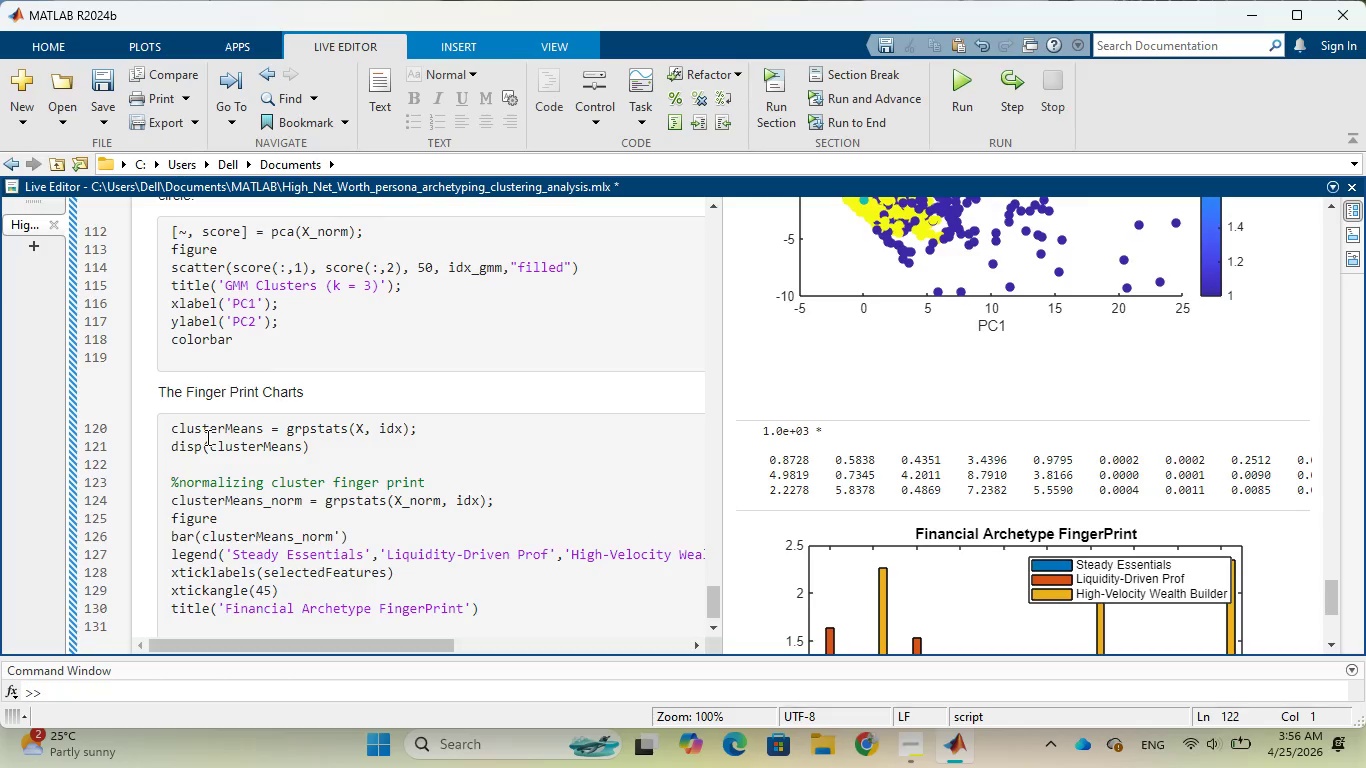 
type(rng(1)
 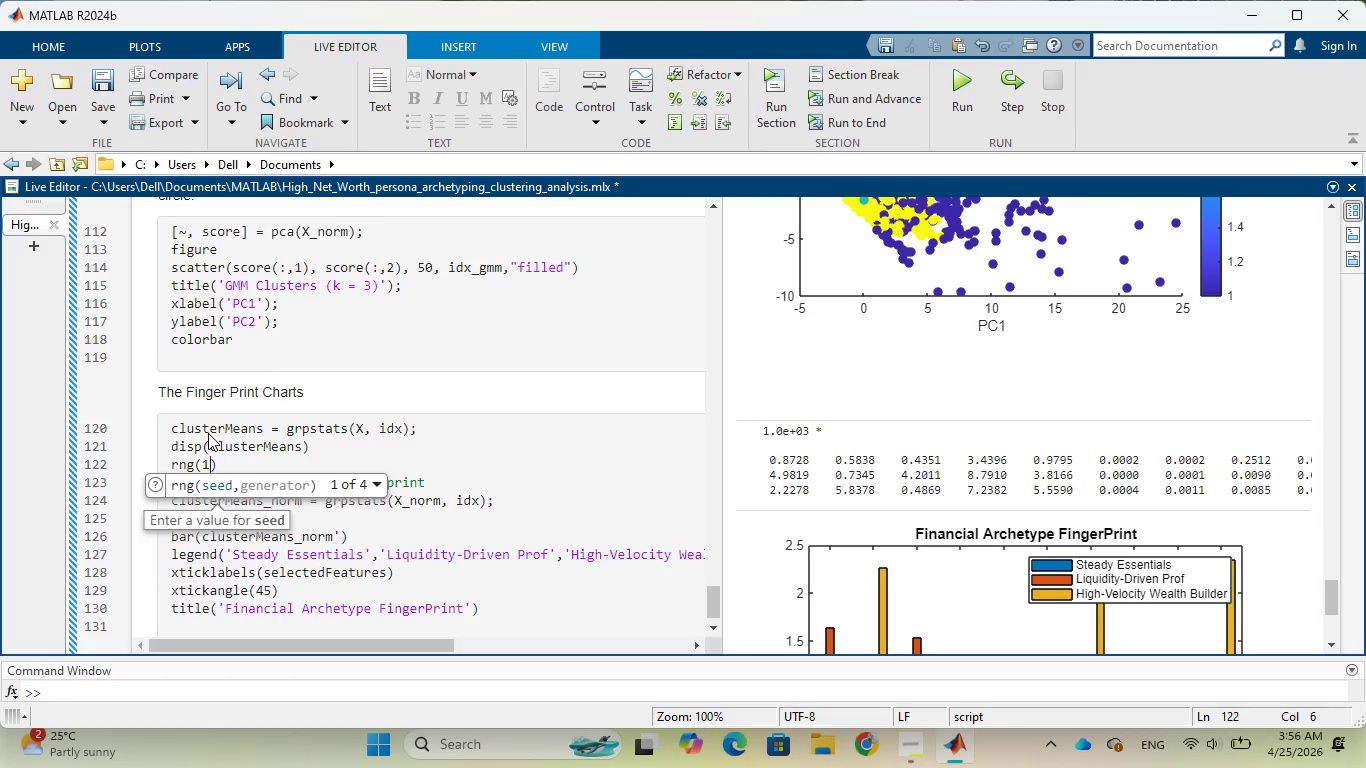 
key(ArrowRight)
 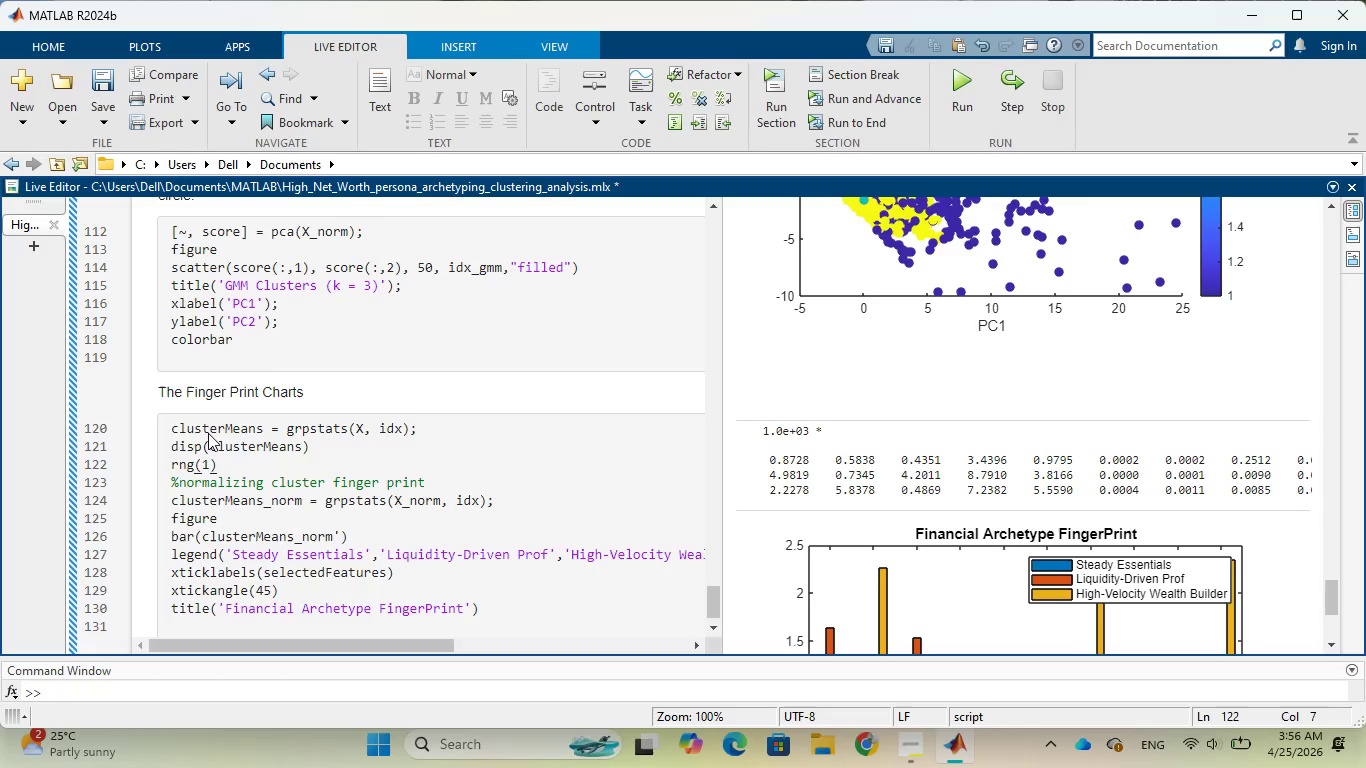 
key(Semicolon)
 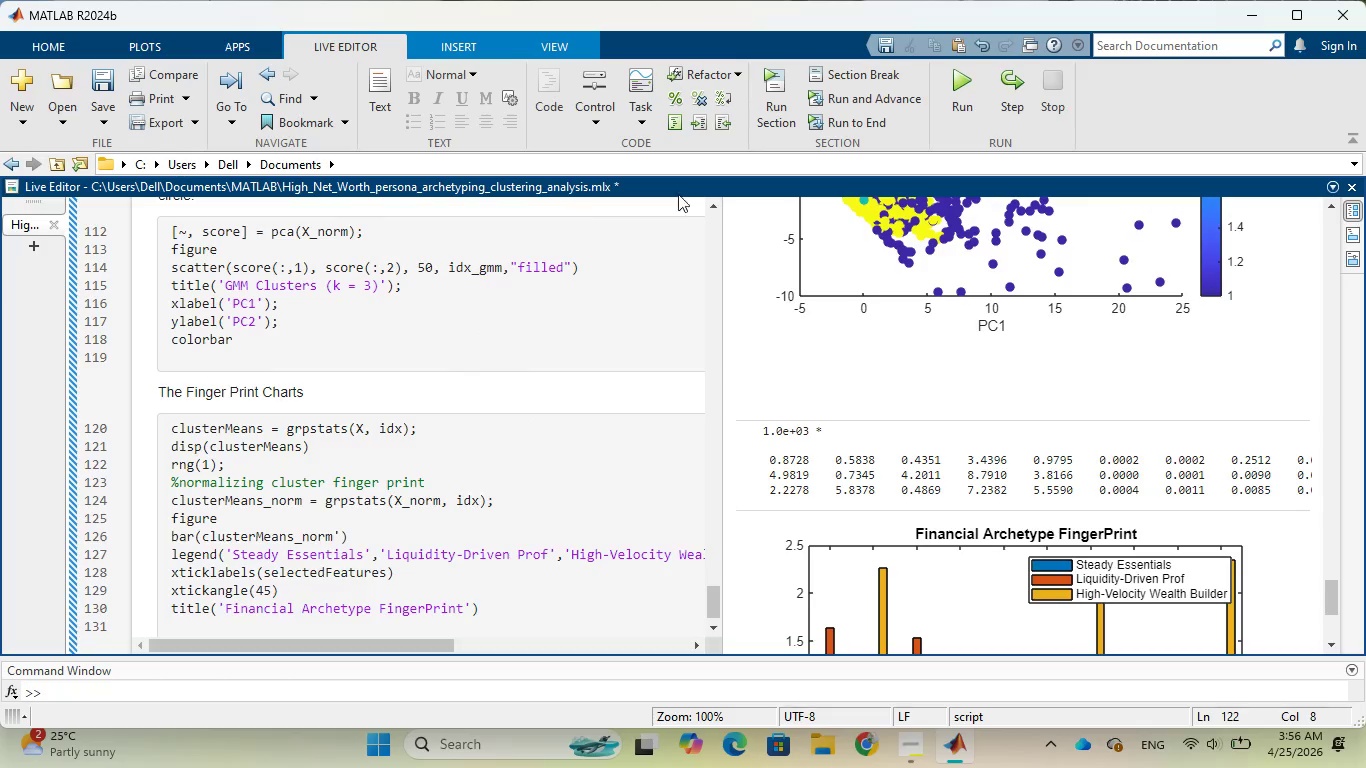 
left_click([958, 66])
 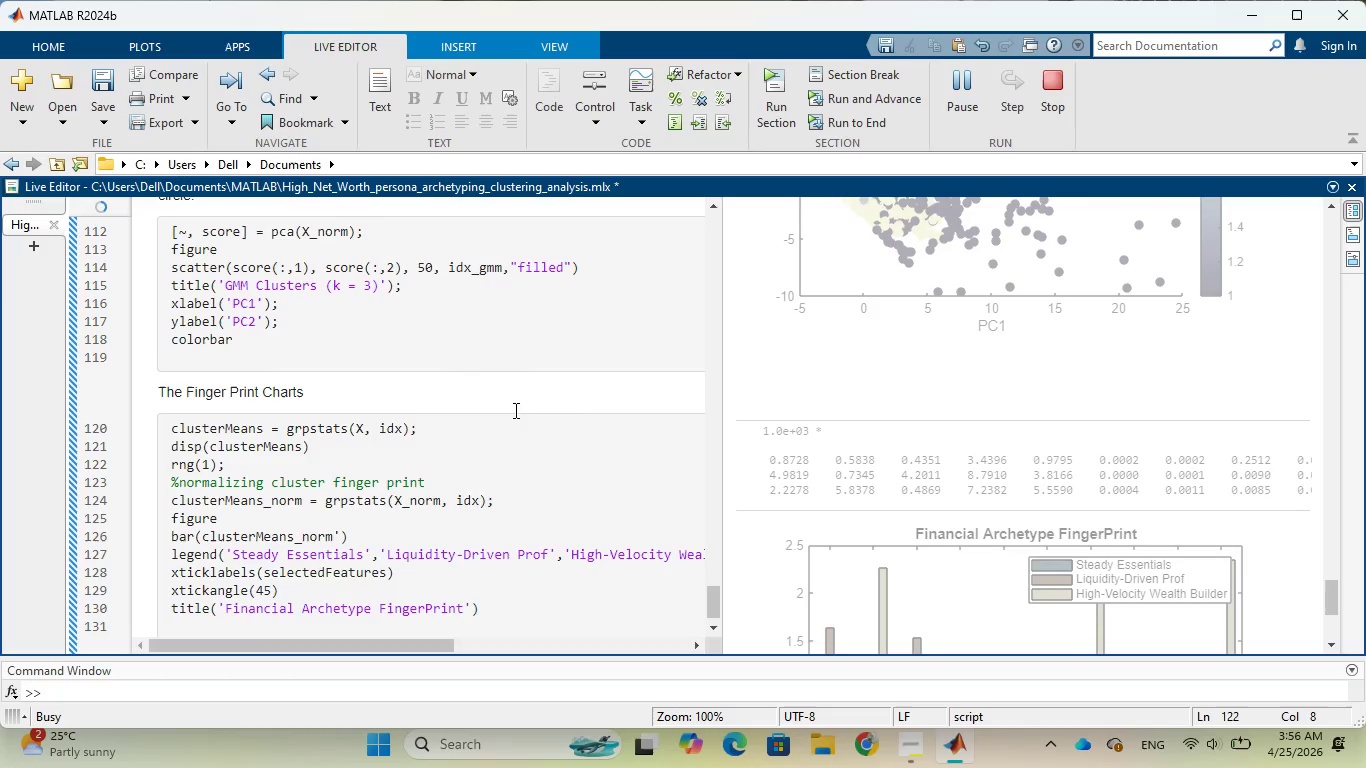 
scroll: coordinate [514, 410], scroll_direction: down, amount: 3.0
 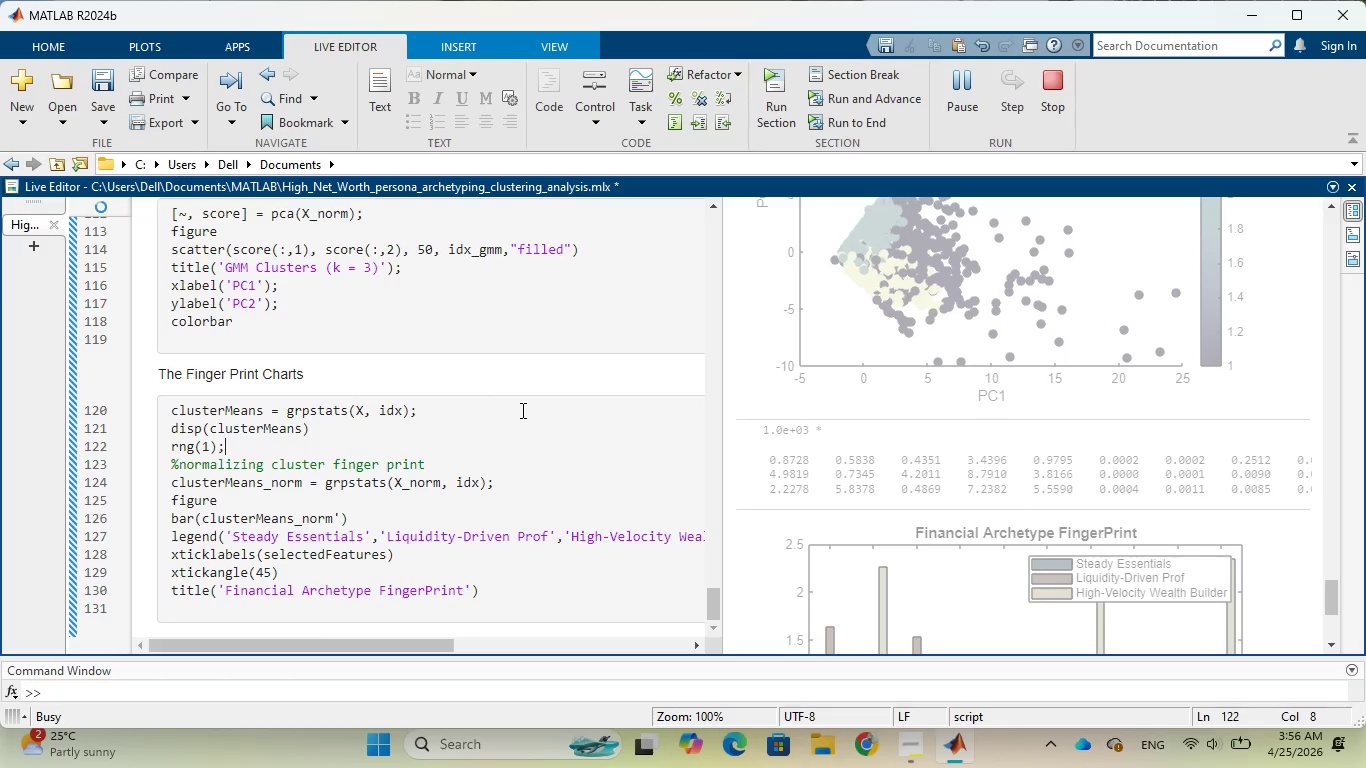 
scroll: coordinate [521, 410], scroll_direction: up, amount: 3.0
 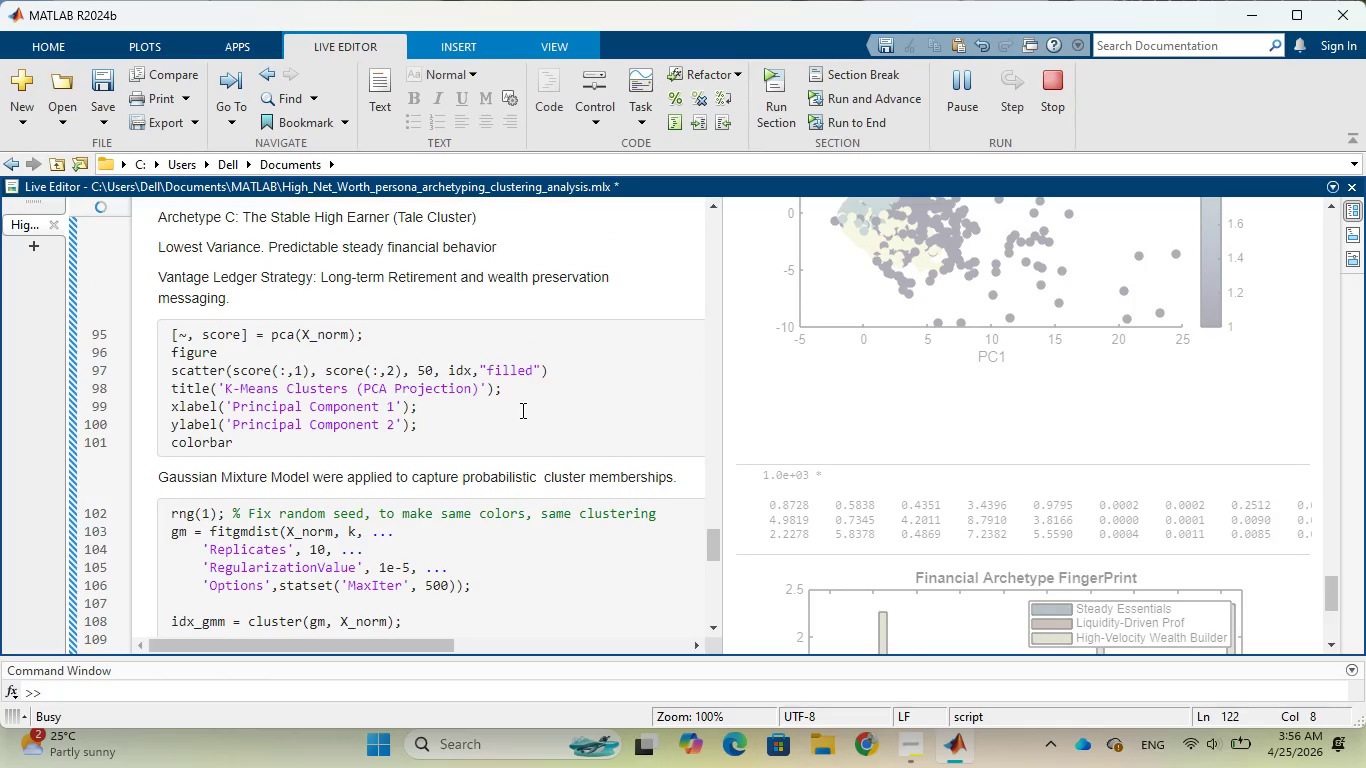 
scroll: coordinate [617, 505], scroll_direction: down, amount: 15.0
 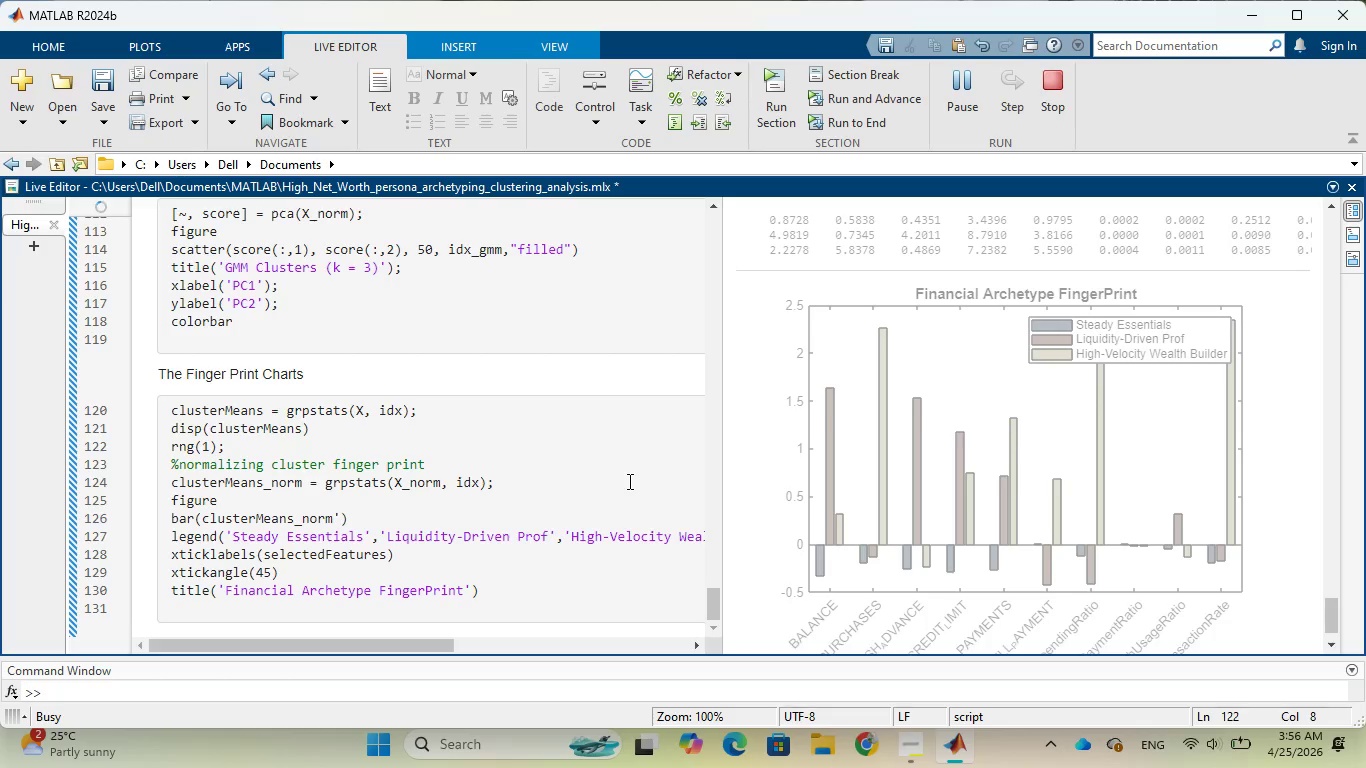 
wait(13.04)
 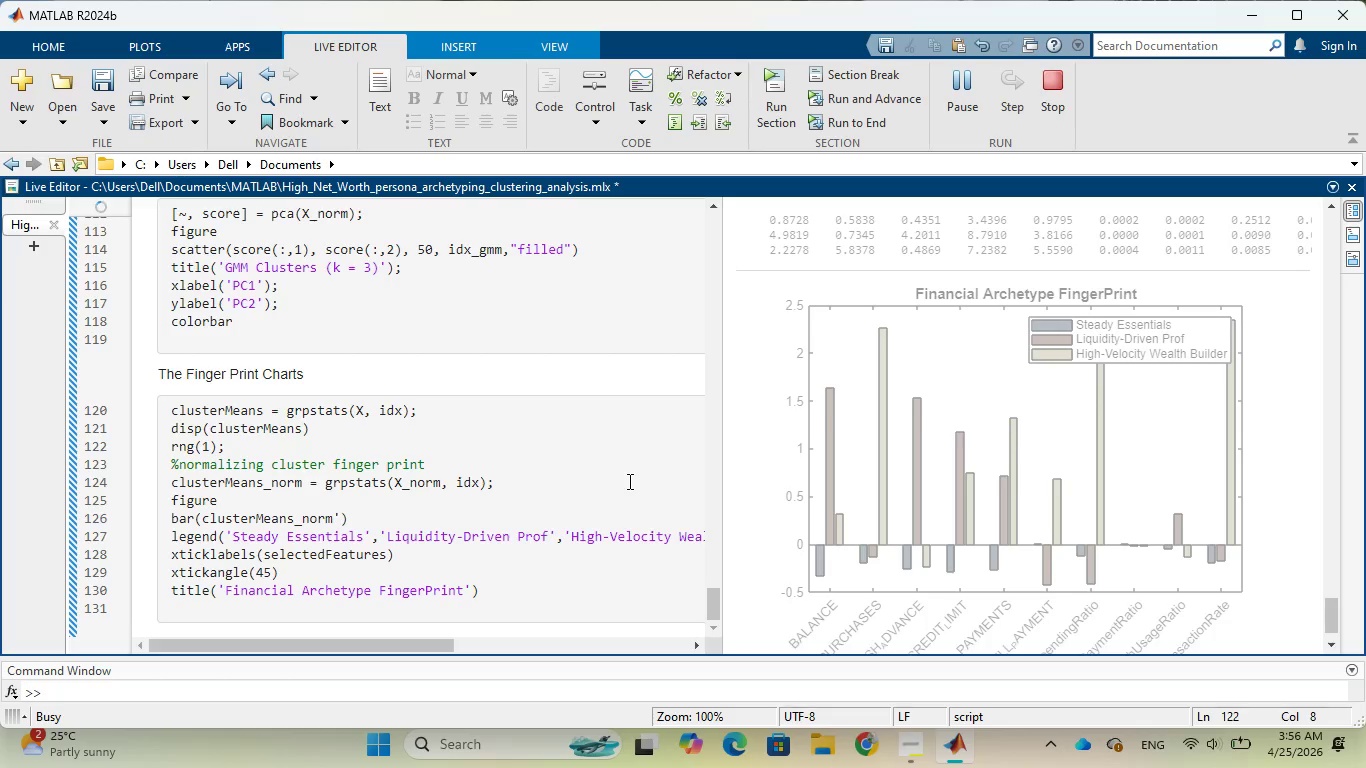 
scroll: coordinate [1150, 506], scroll_direction: down, amount: 8.0
 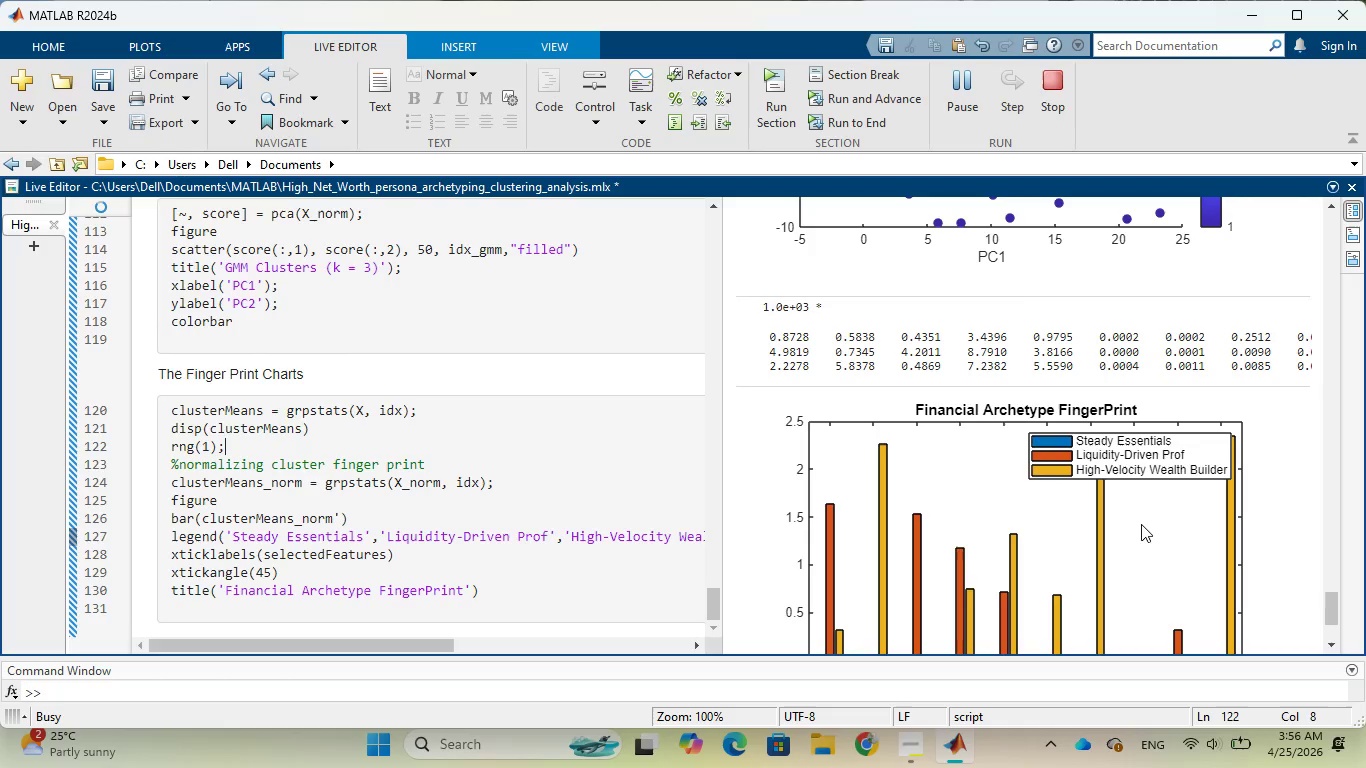 
wait(15.32)
 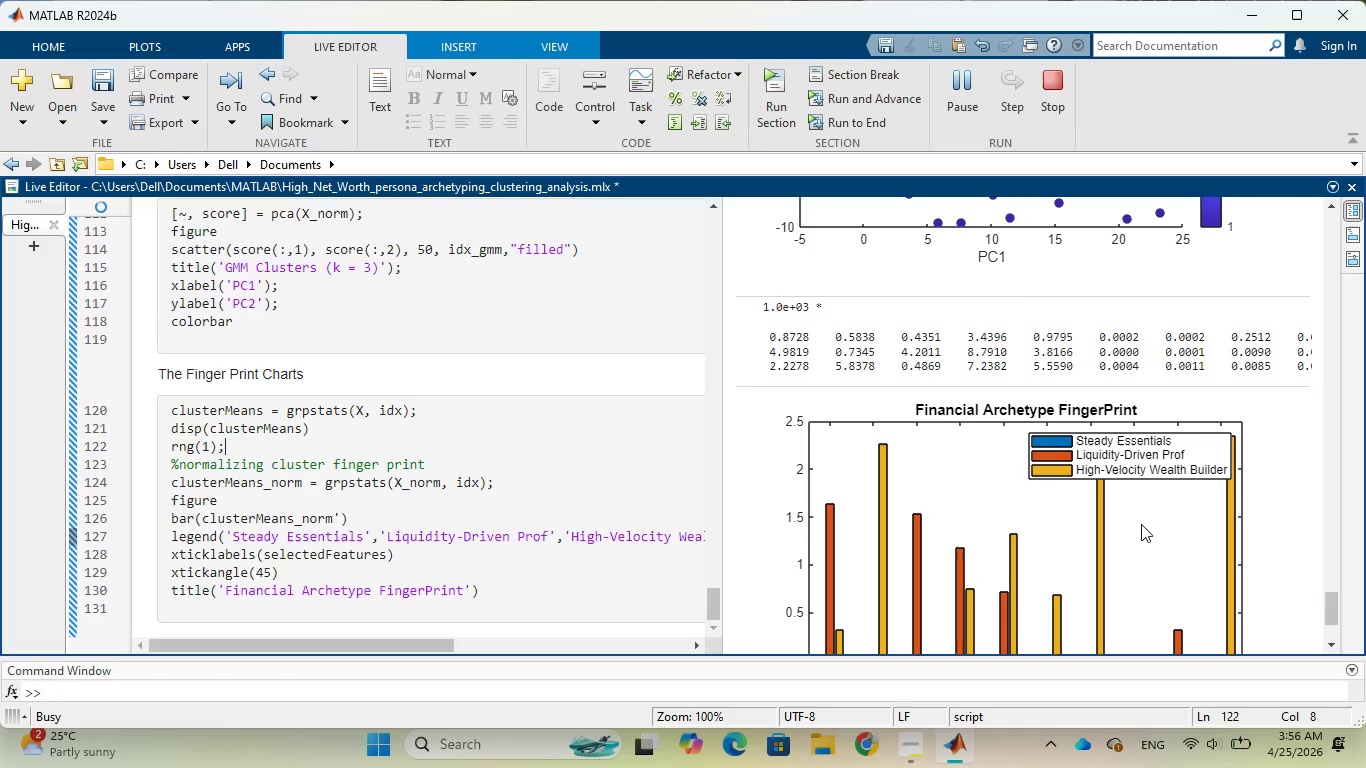 
scroll: coordinate [932, 506], scroll_direction: down, amount: 2.0
 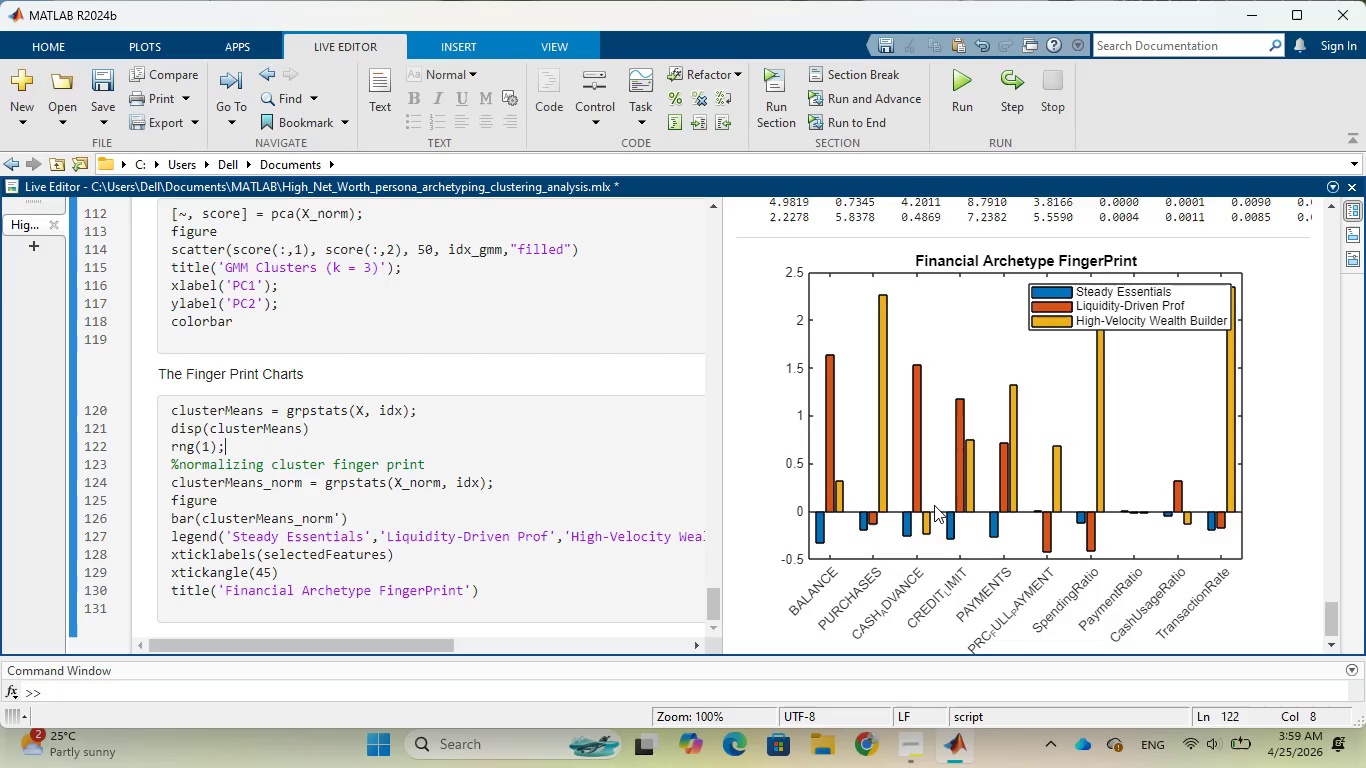 
wait(143.94)
 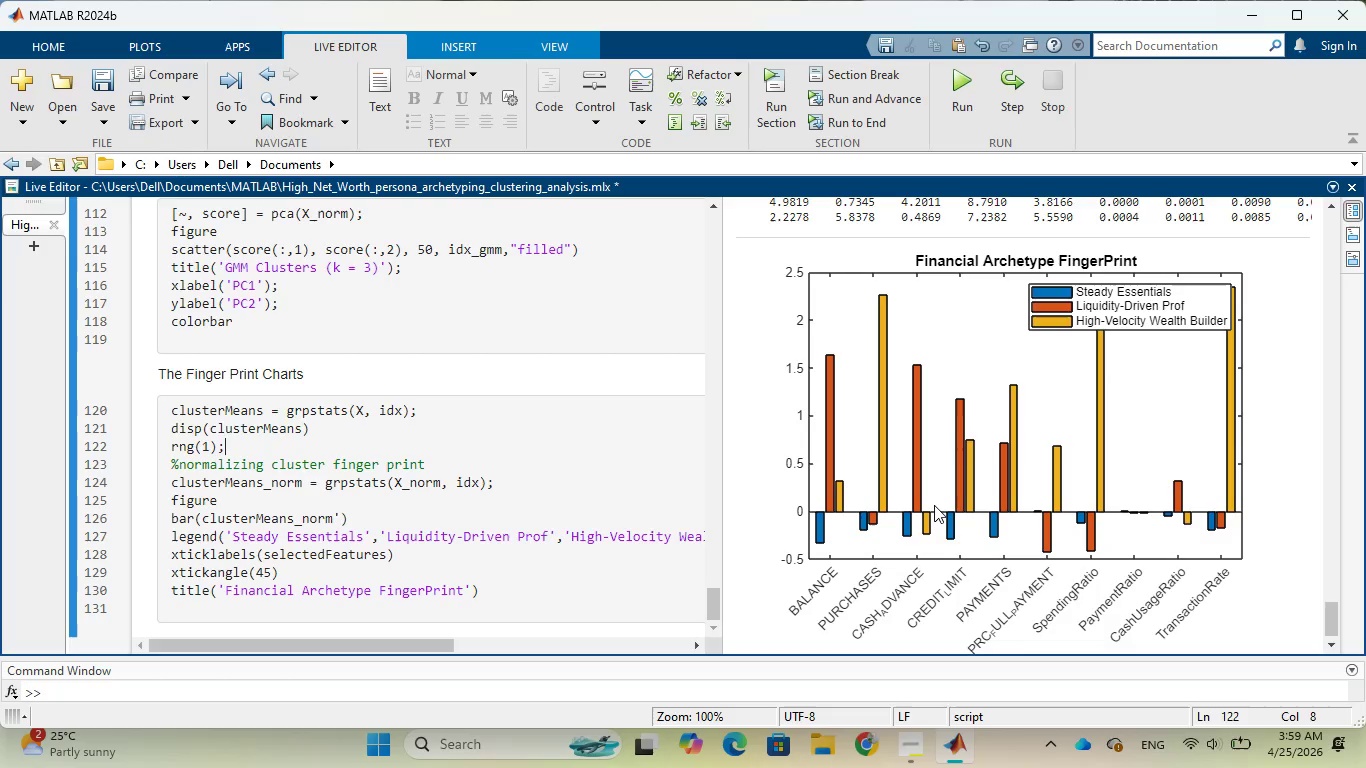 
scroll: coordinate [1141, 340], scroll_direction: up, amount: 3.0
 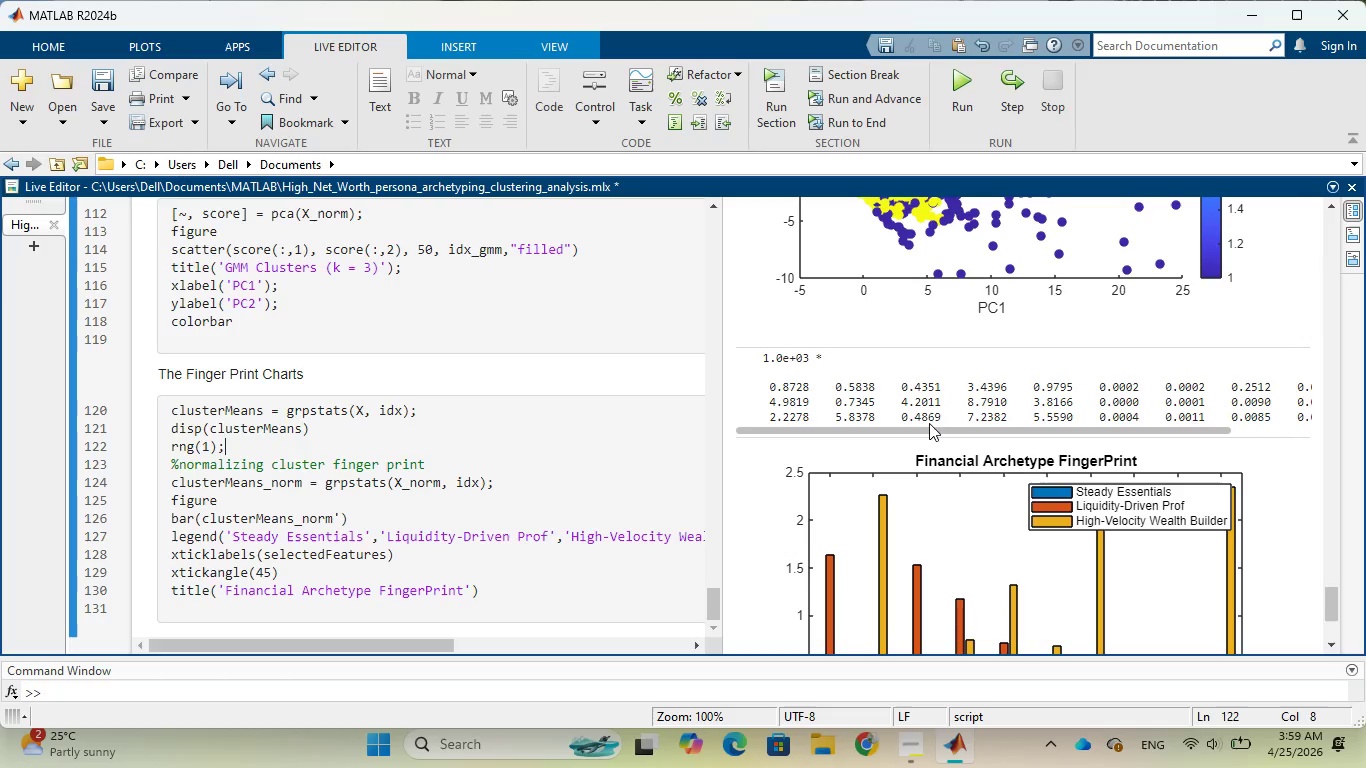 
scroll: coordinate [602, 629], scroll_direction: down, amount: 12.0
 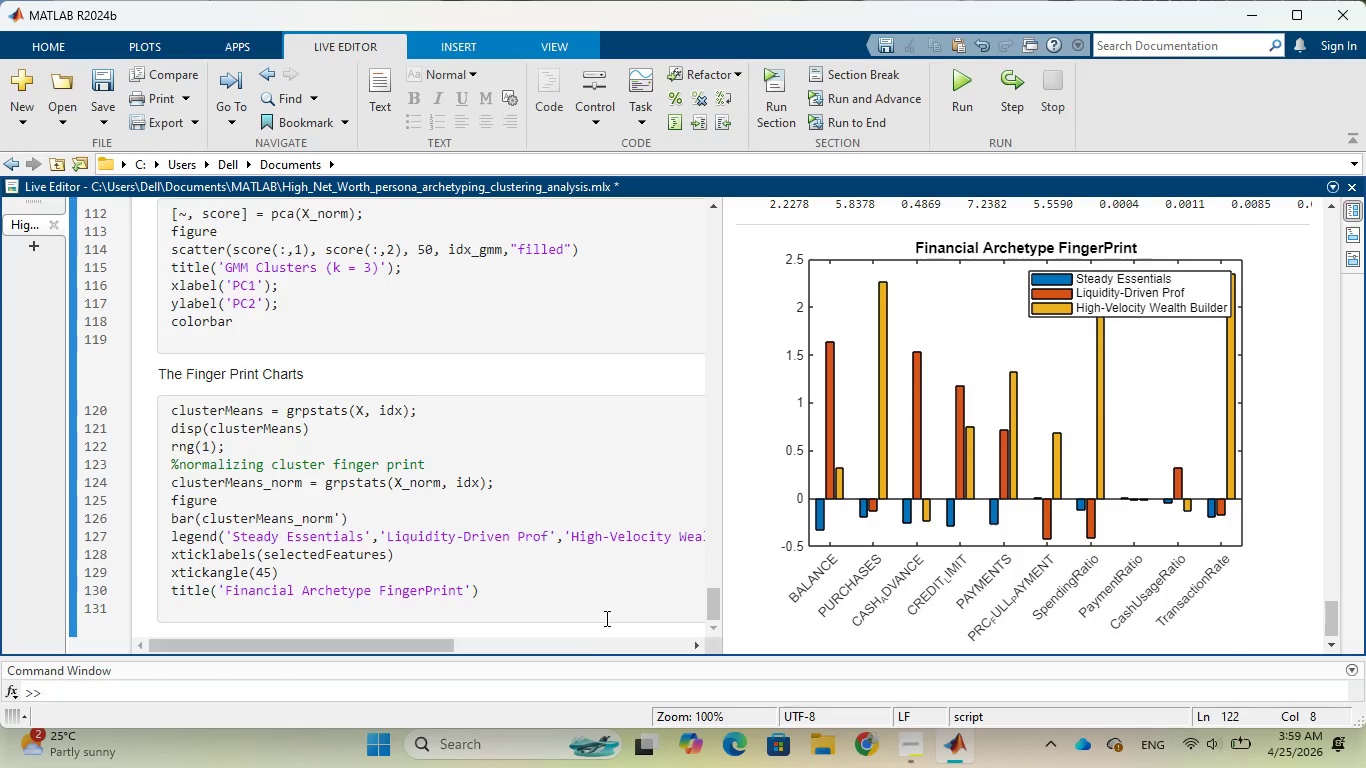 
left_click([605, 617])
 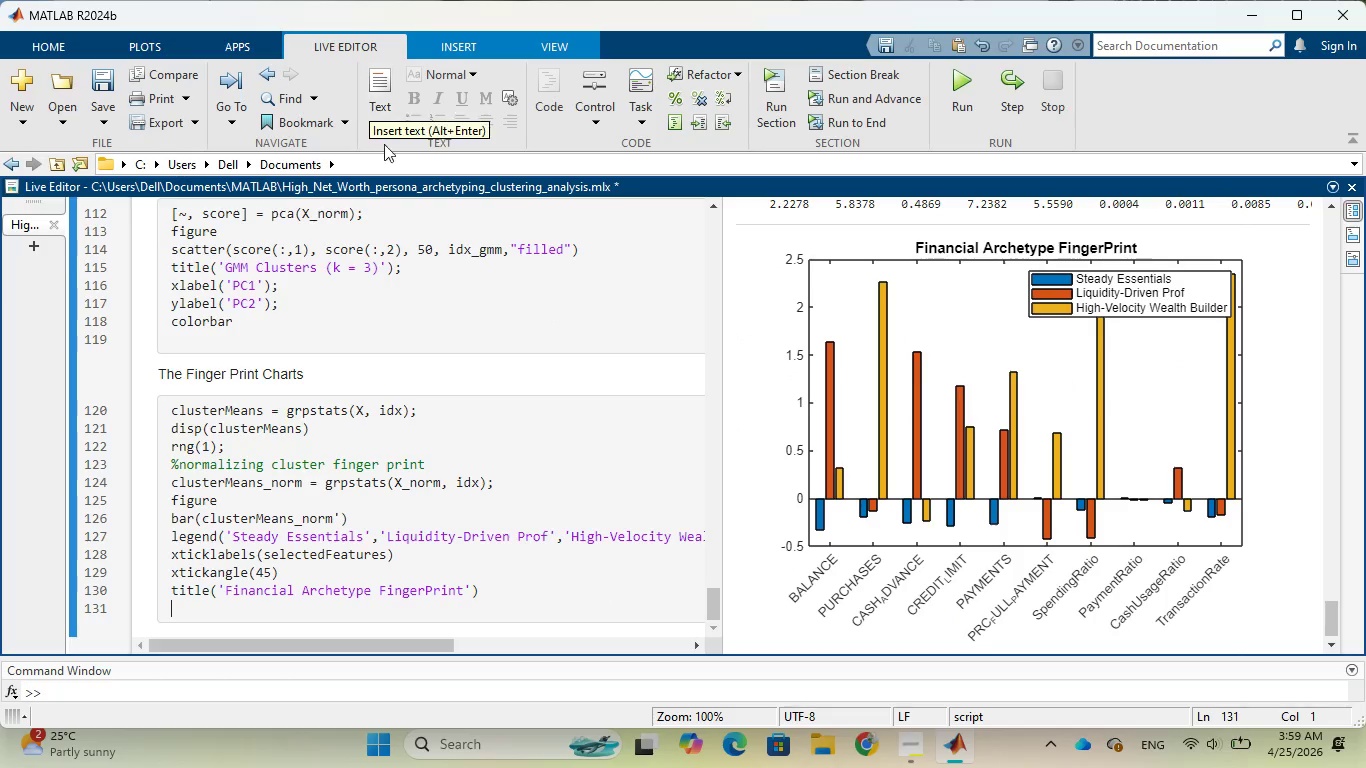 
left_click([419, 381])
 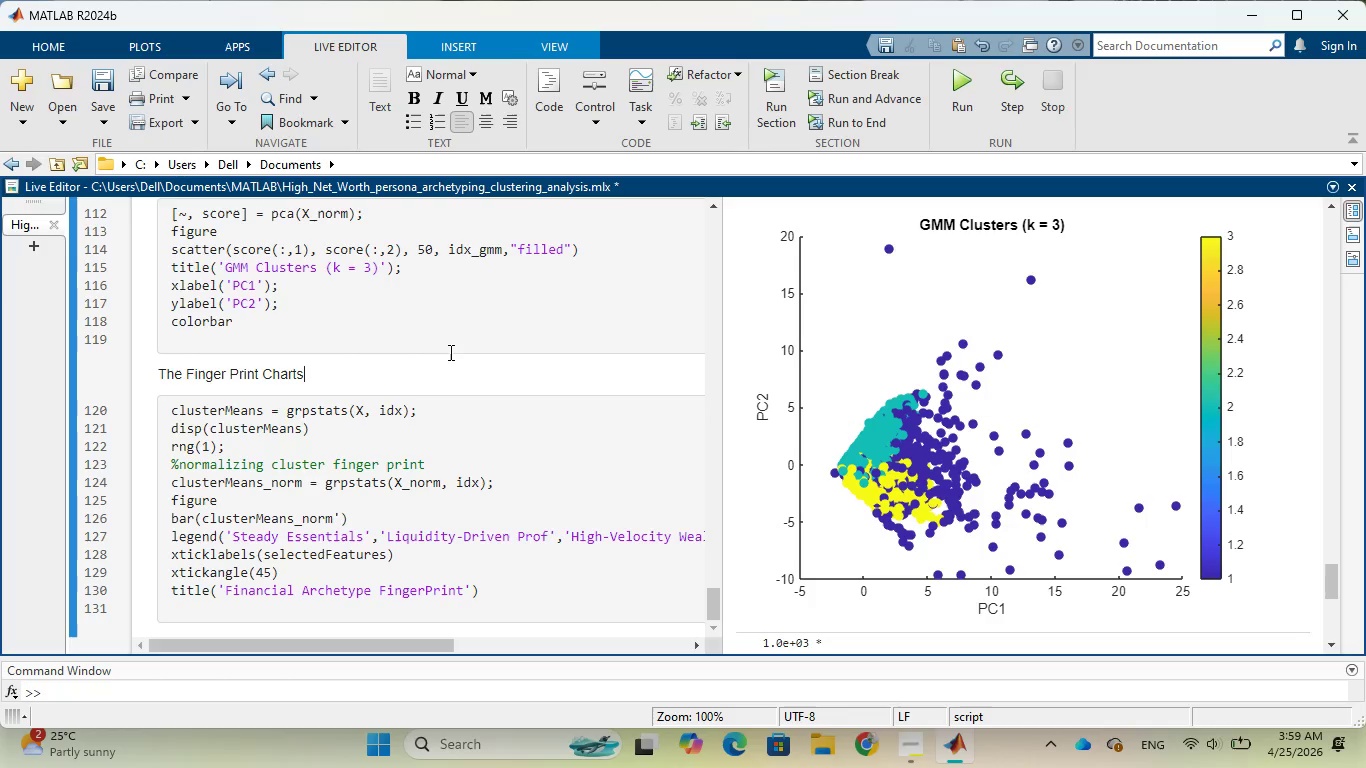 
key(Enter)
 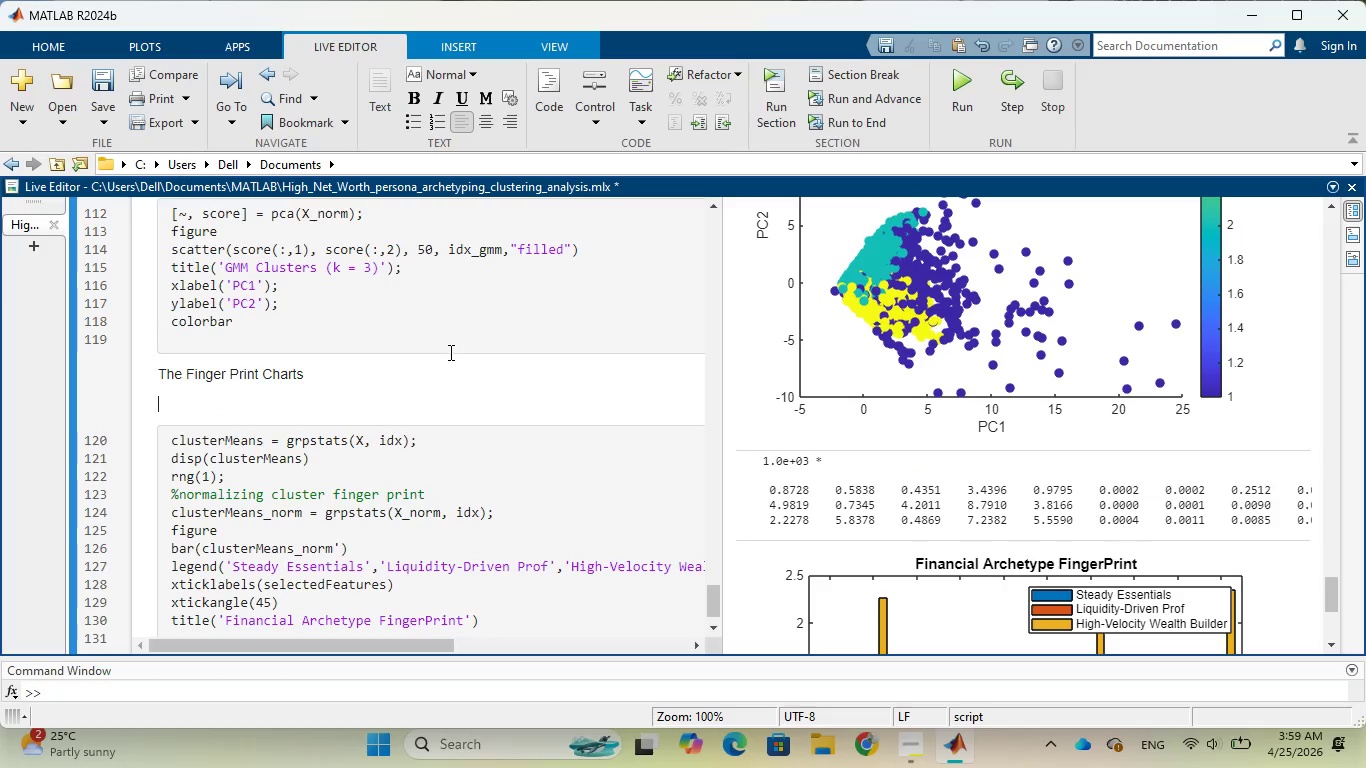 
type(When we rad)
 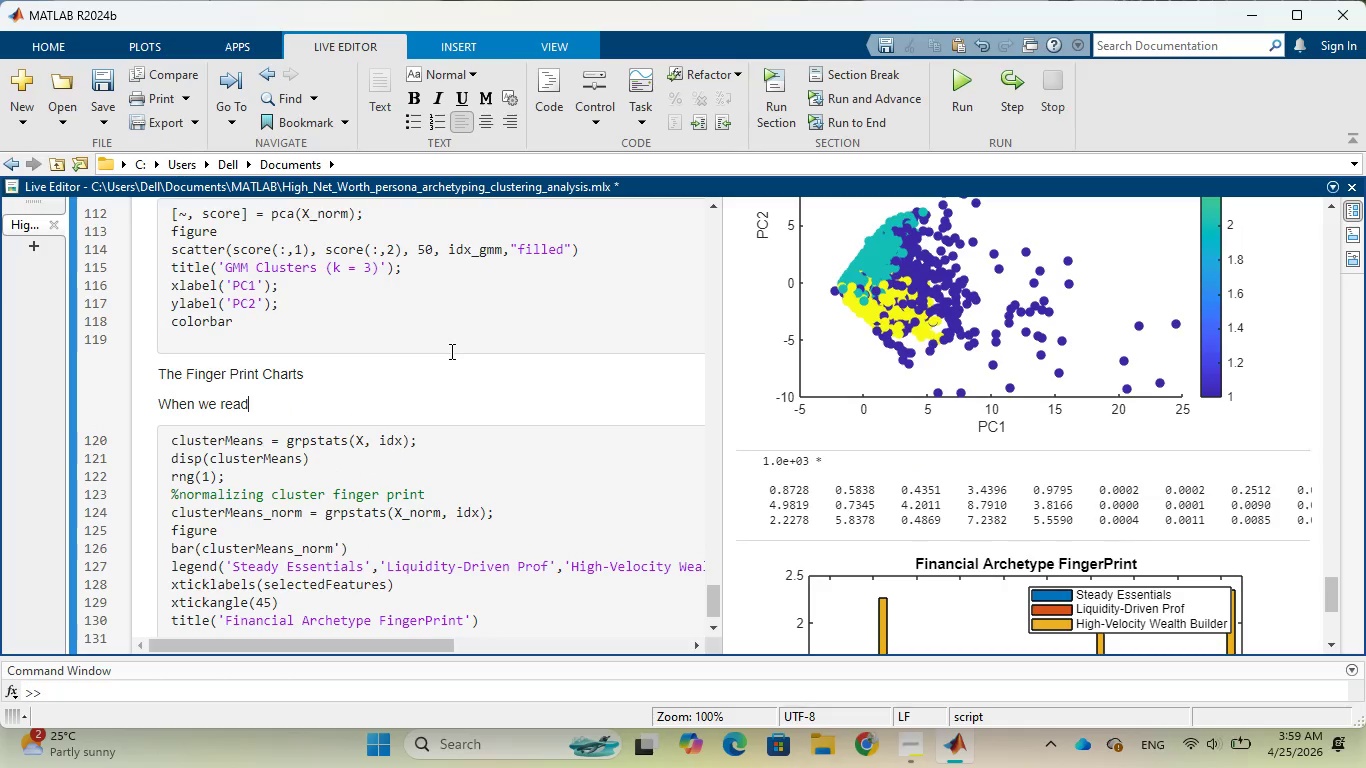 
wait(6.11)
 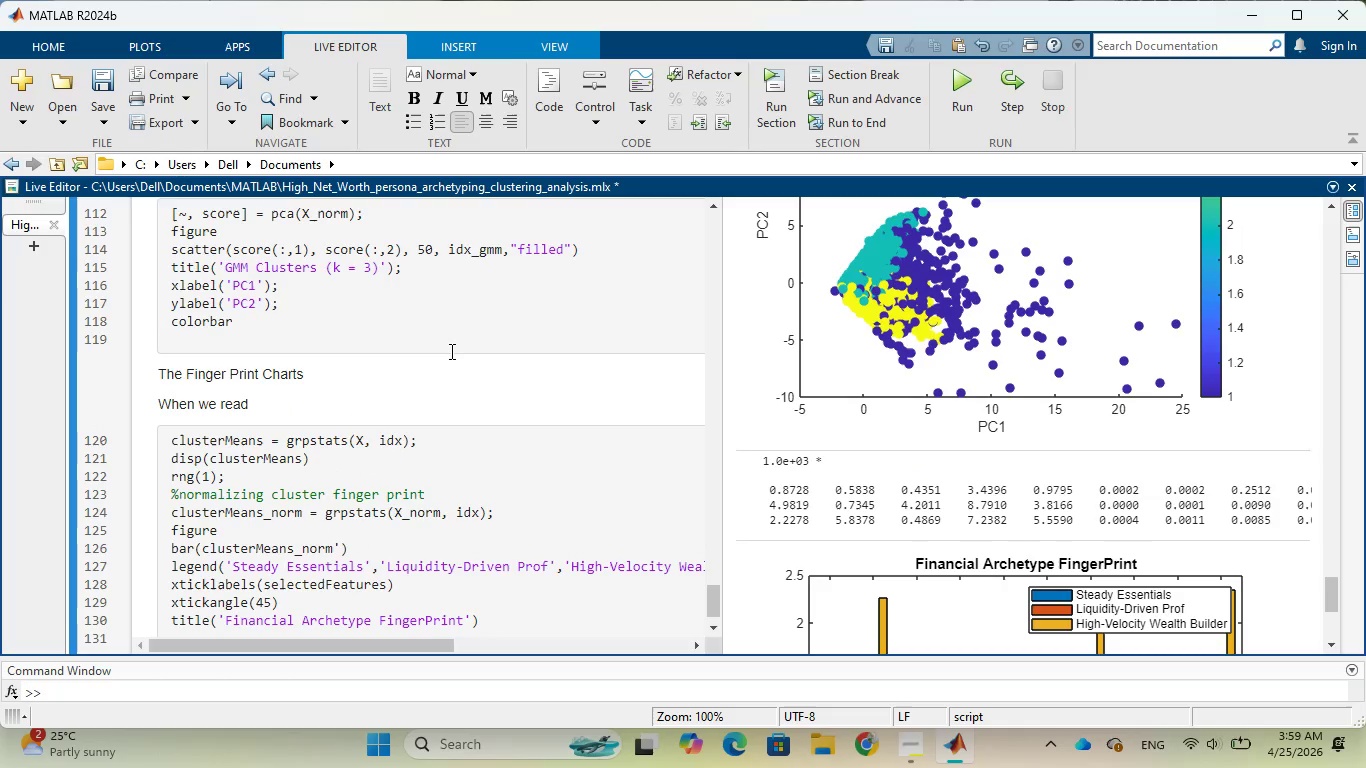 
type( the )
 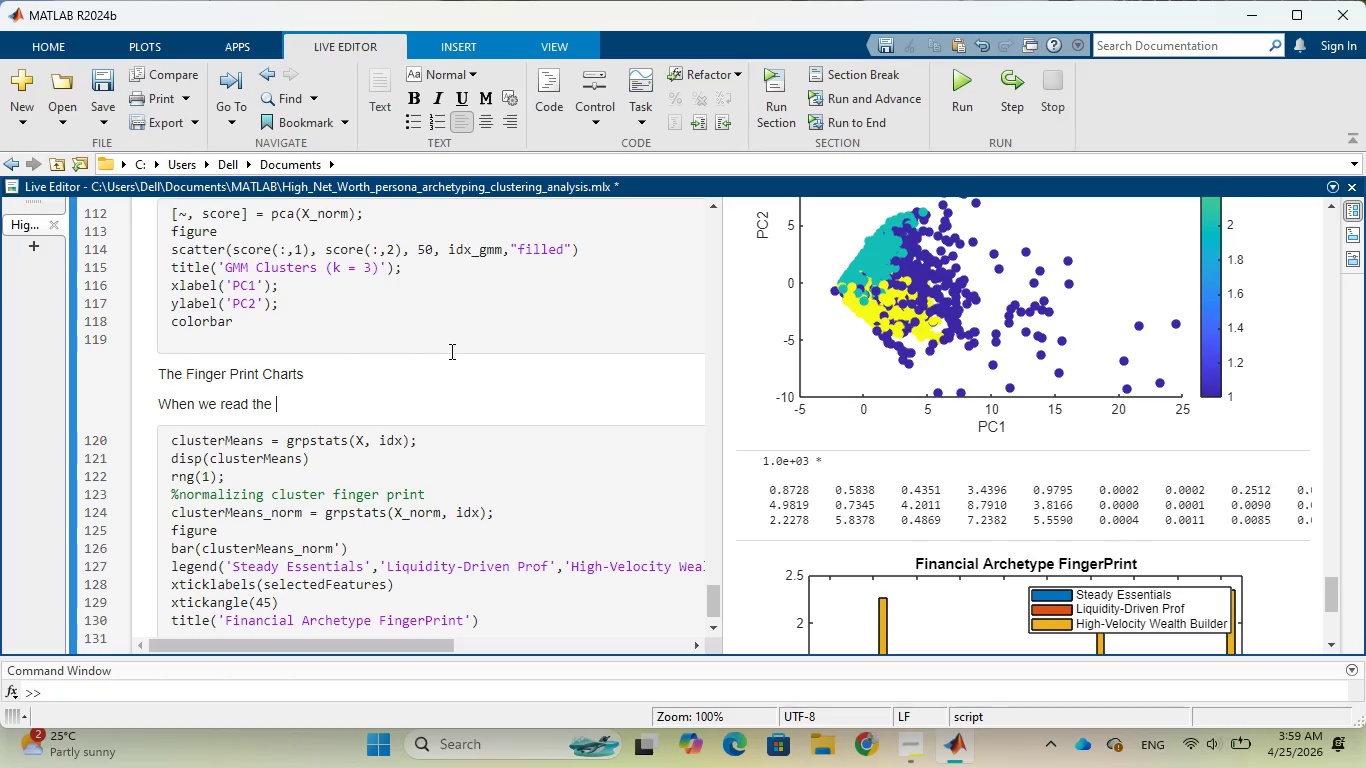 
type(cluster)
 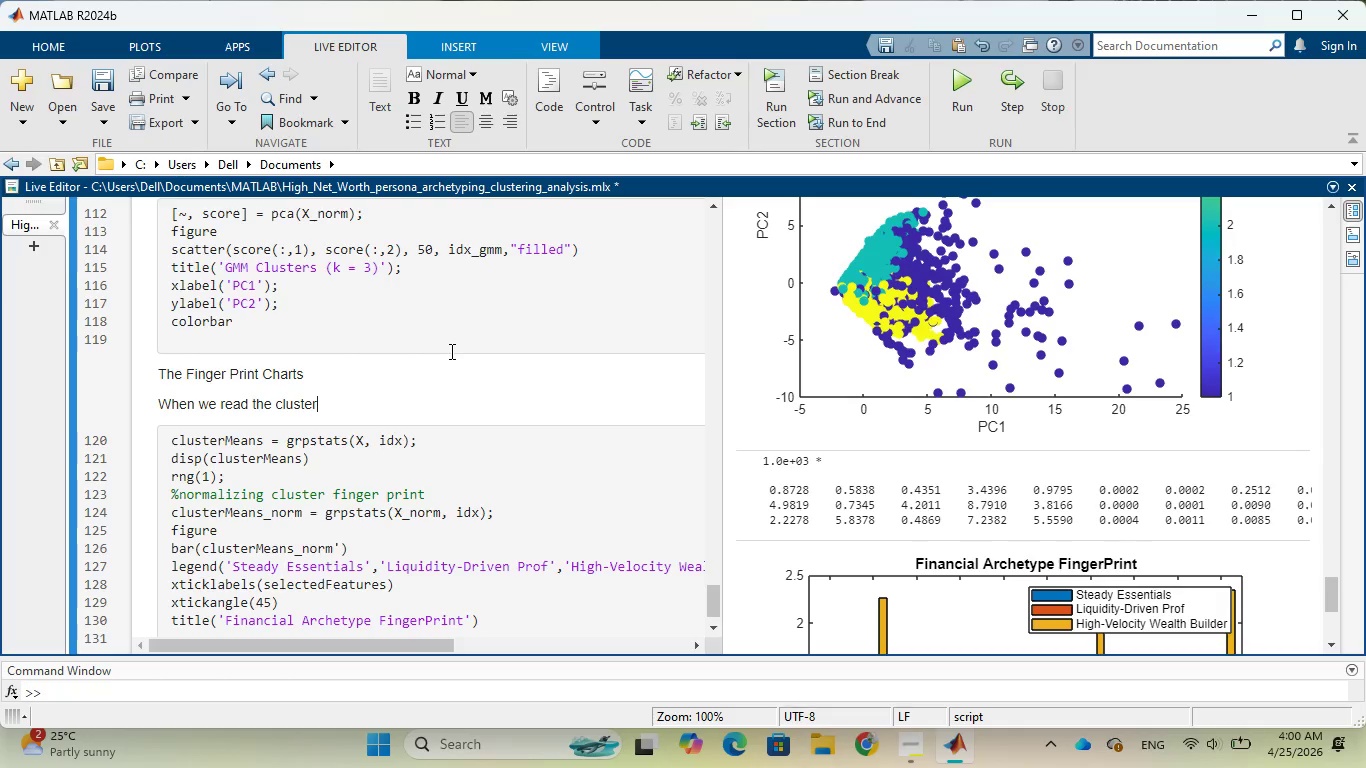 
wait(5.3)
 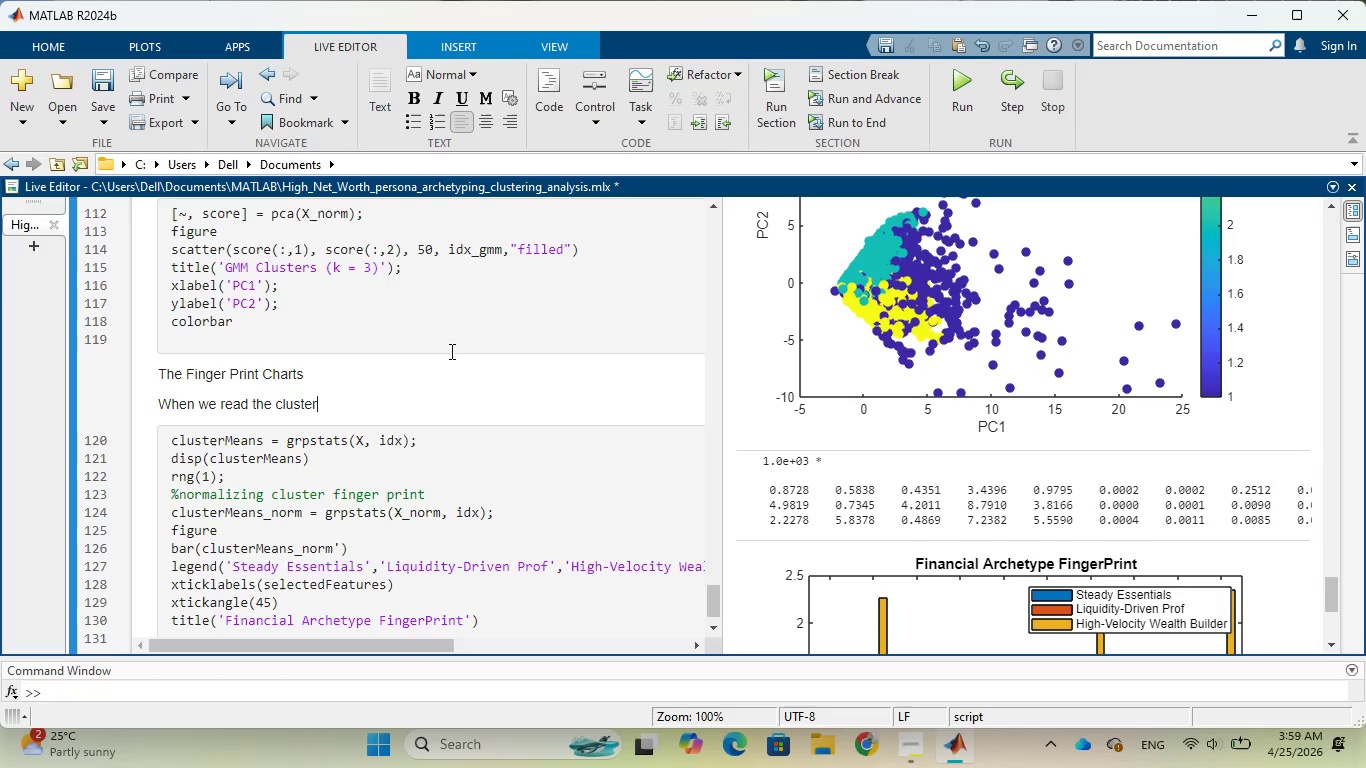 
type( means, for example )
 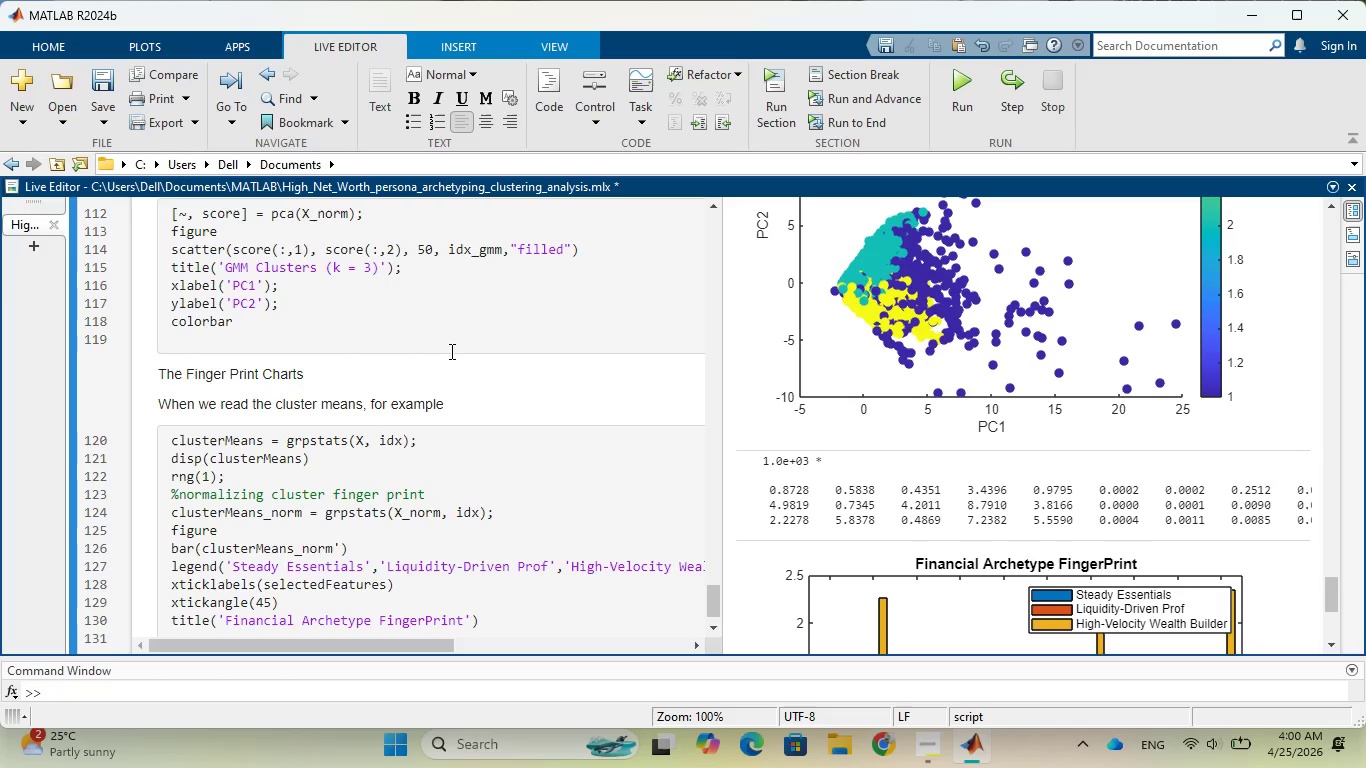 
wait(9.91)
 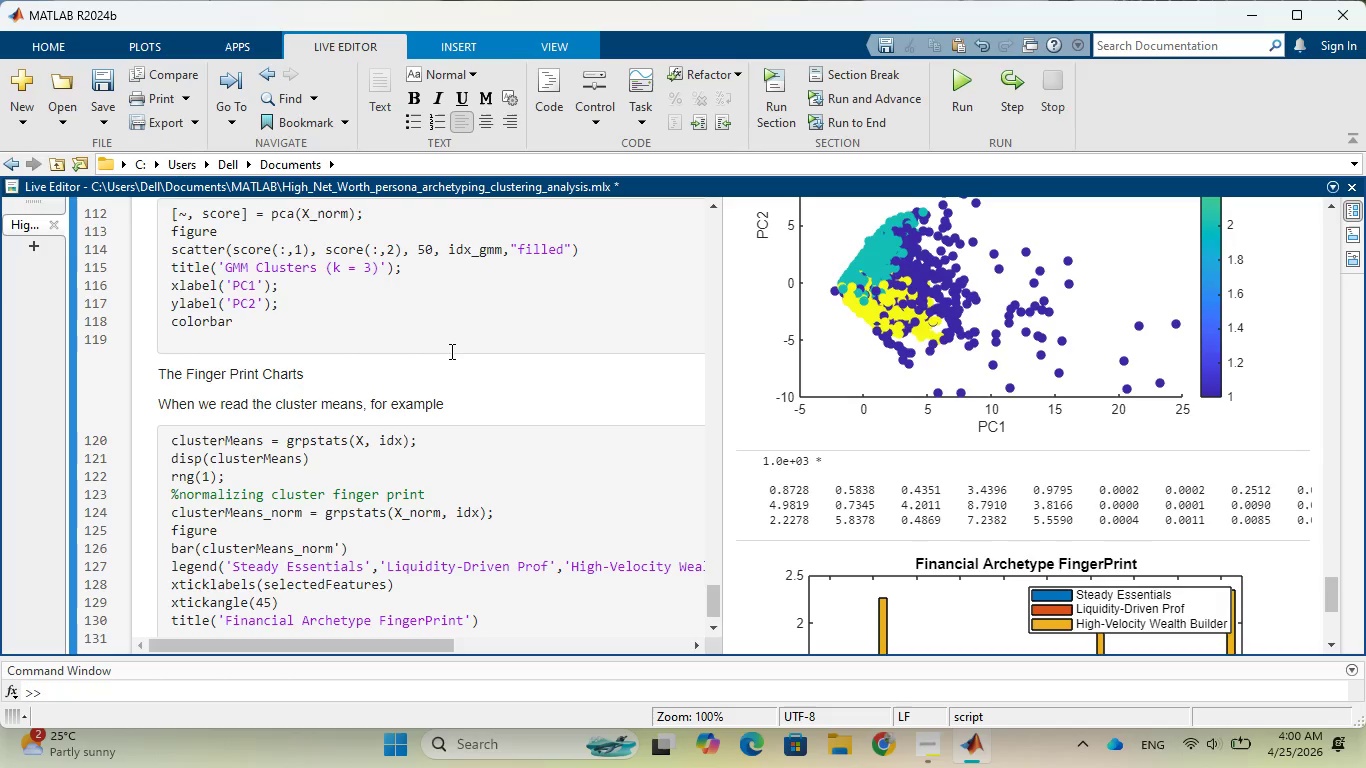 
type(clus)
 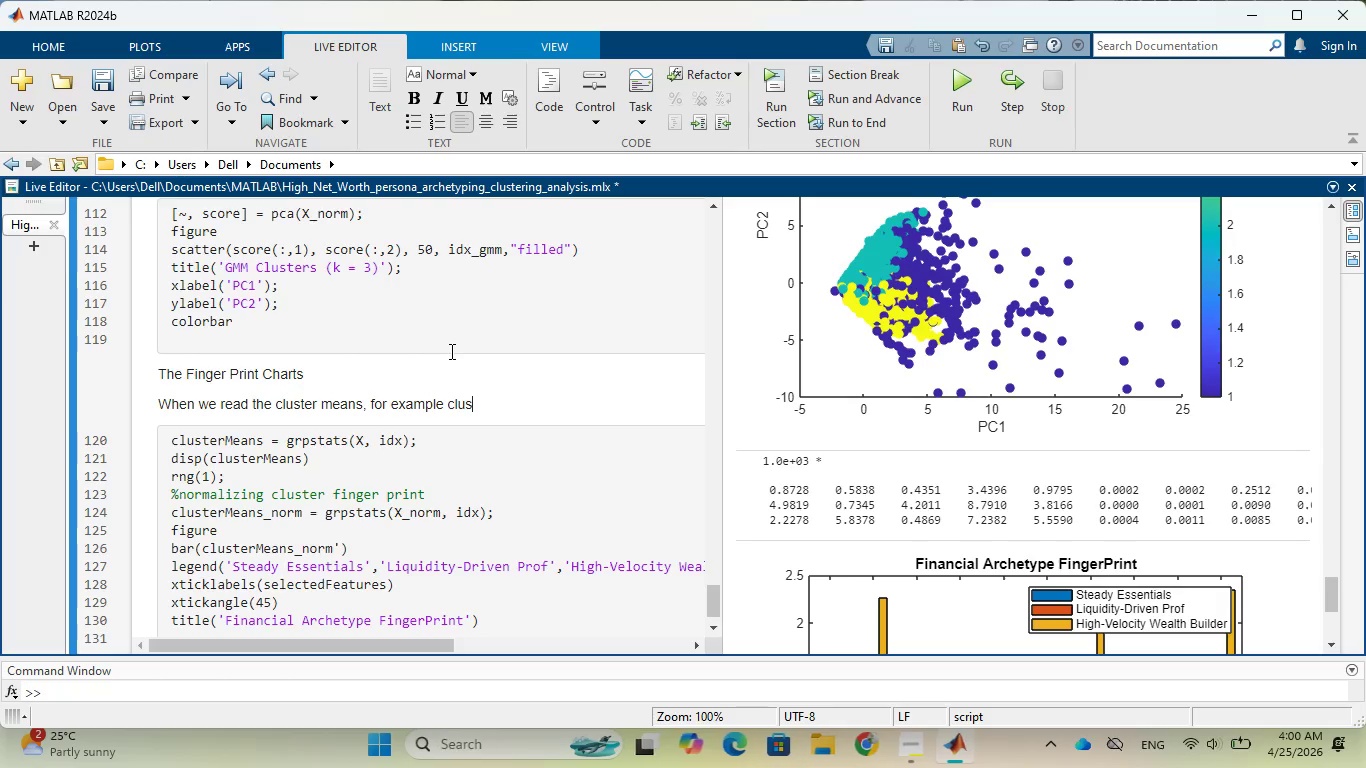 
type(tr)
key(Backspace)
key(Backspace)
key(Backspace)
 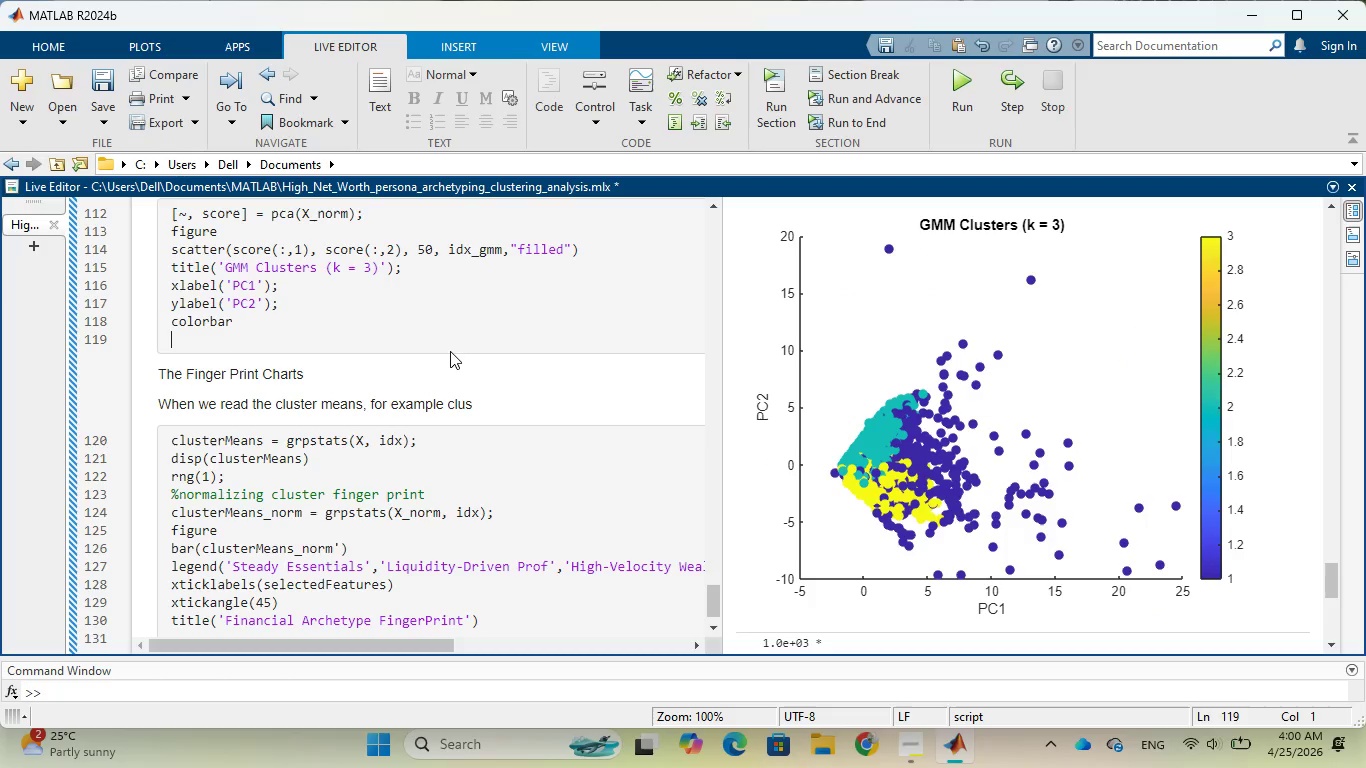 
left_click([450, 351])
 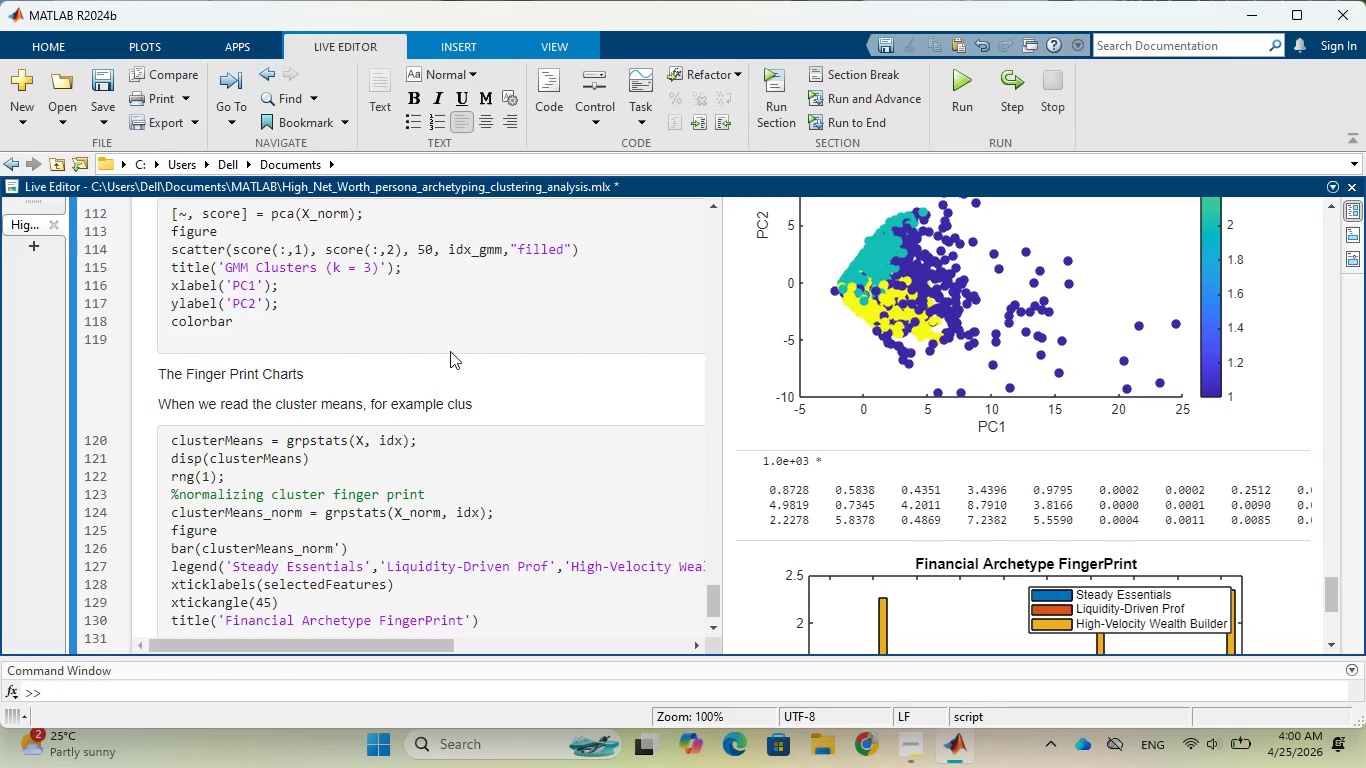 
hold_key(key=E, duration=0.31)
 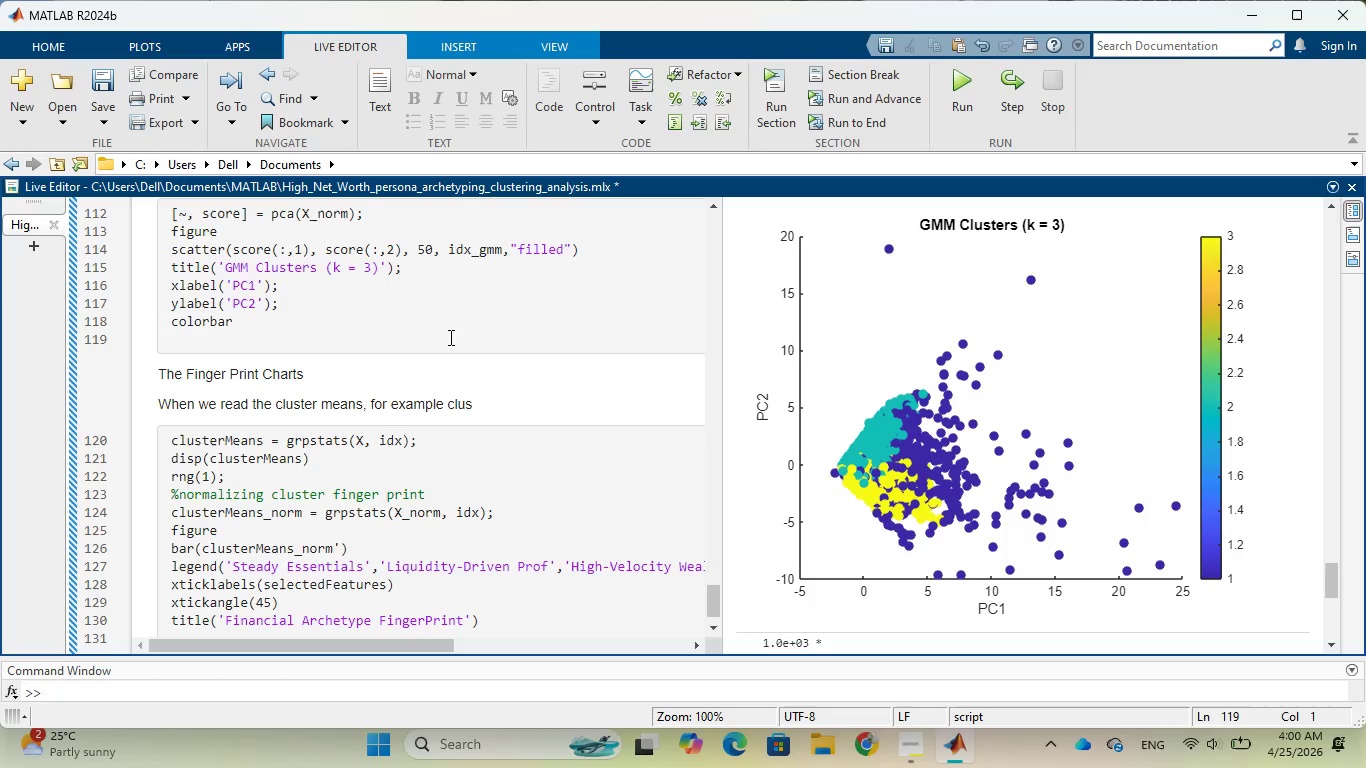 
left_click([473, 405])
 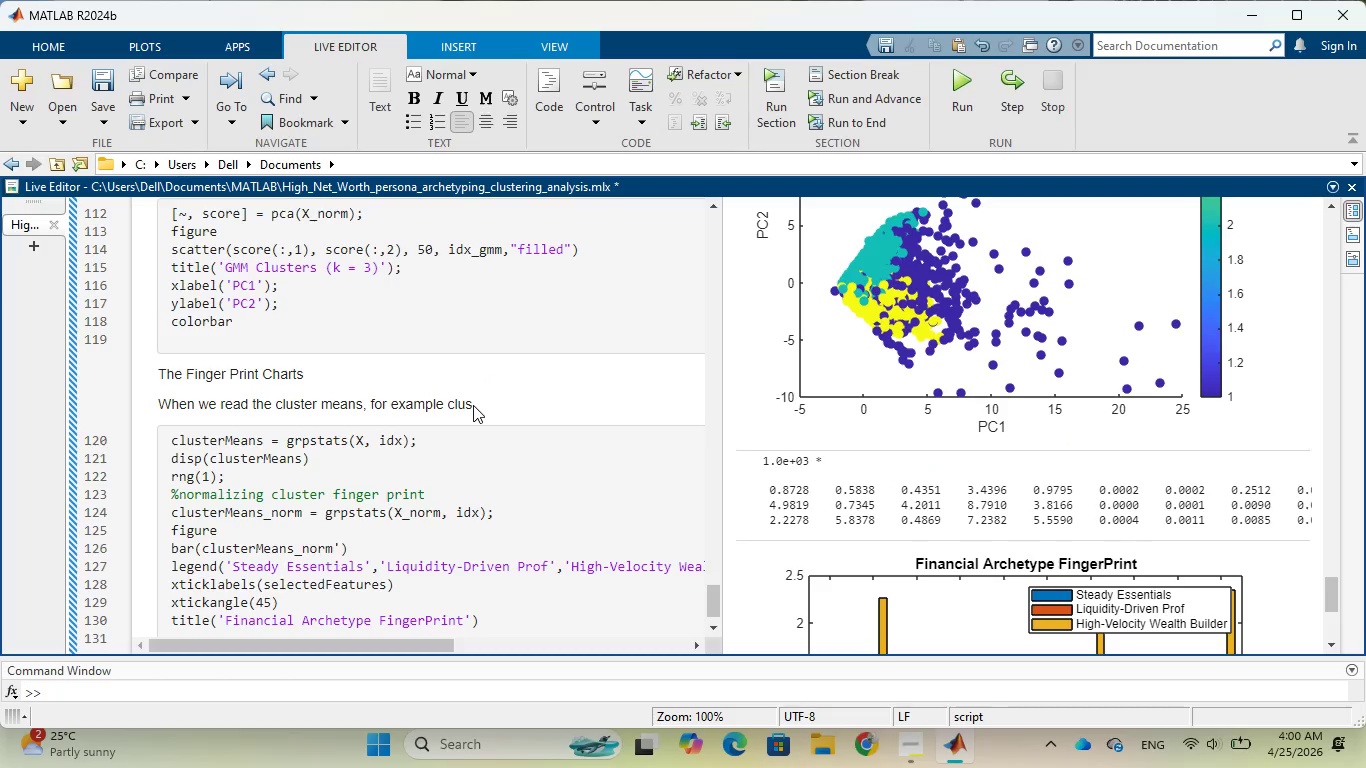 
type(ter 3)
 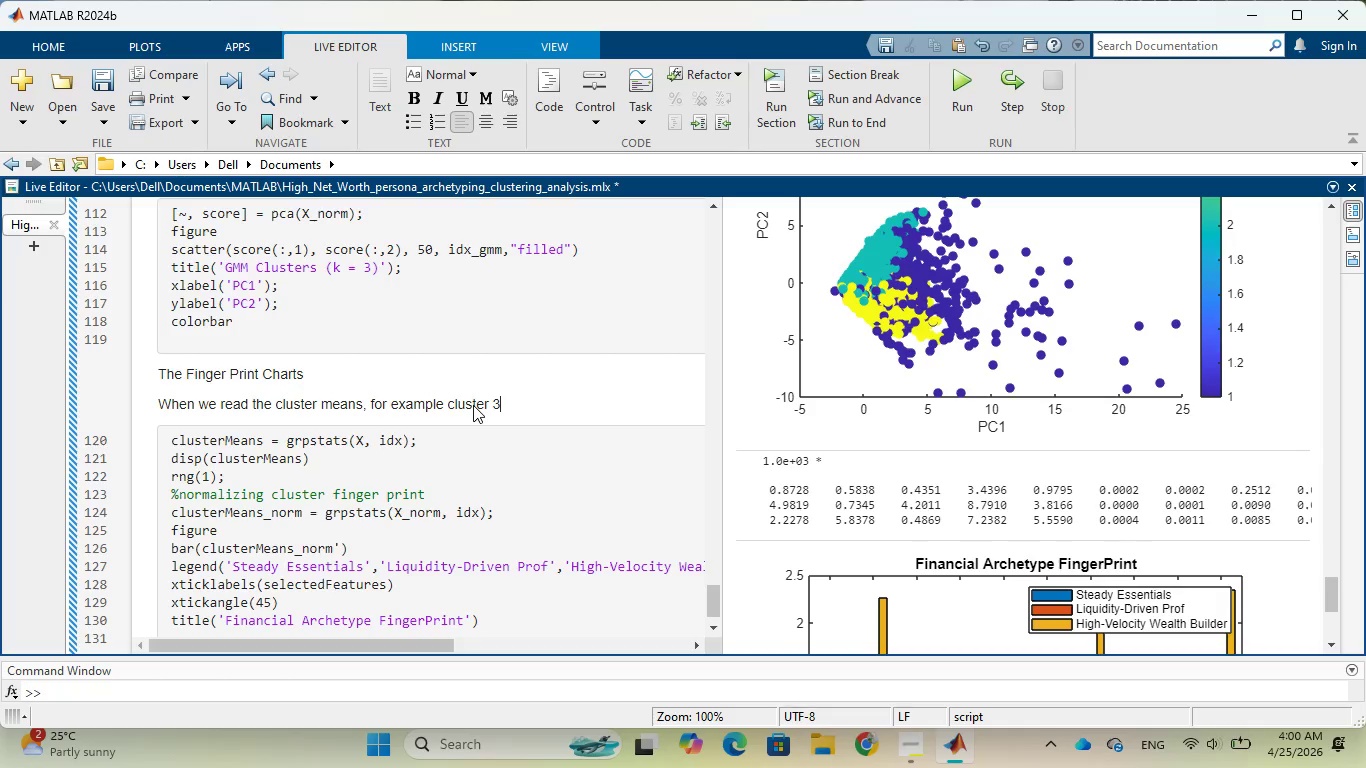 
type( / Yello cluster)
 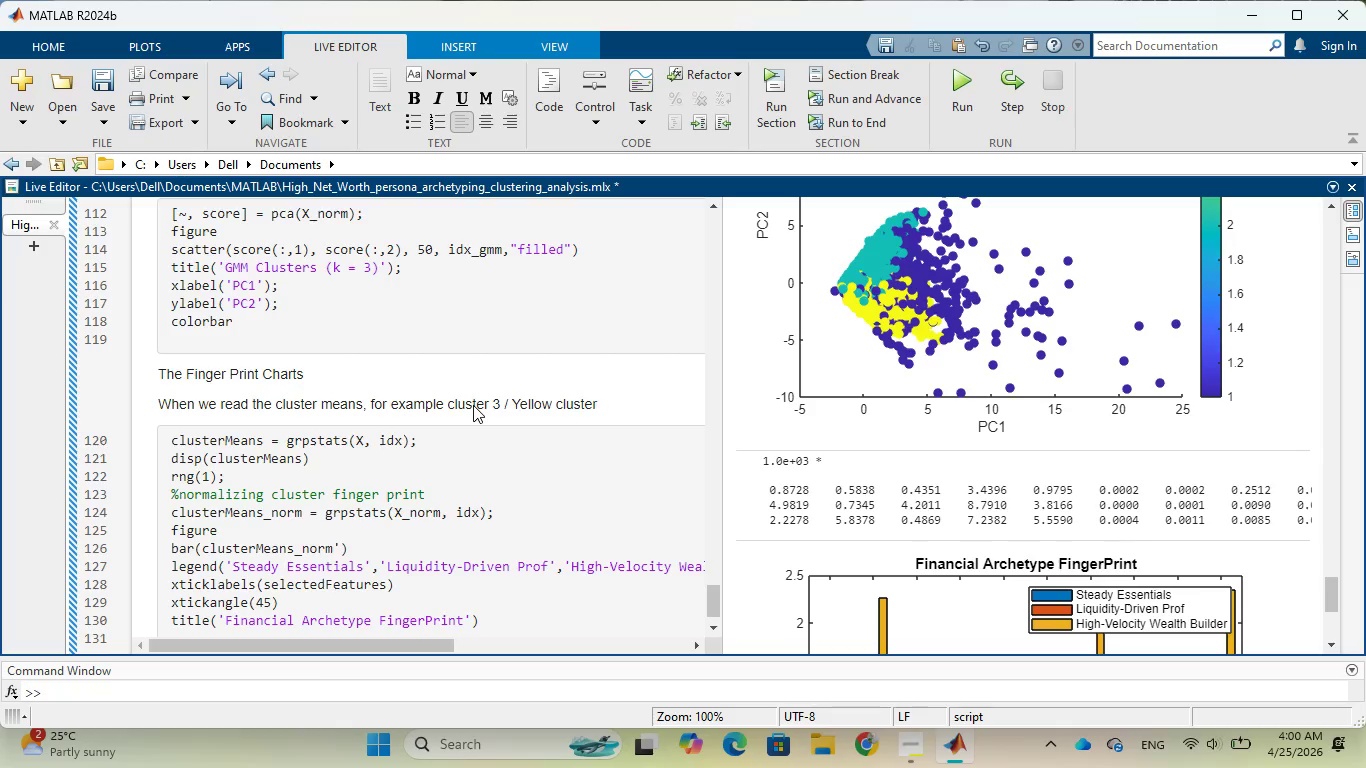 
hold_key(key=W, duration=0.31)
 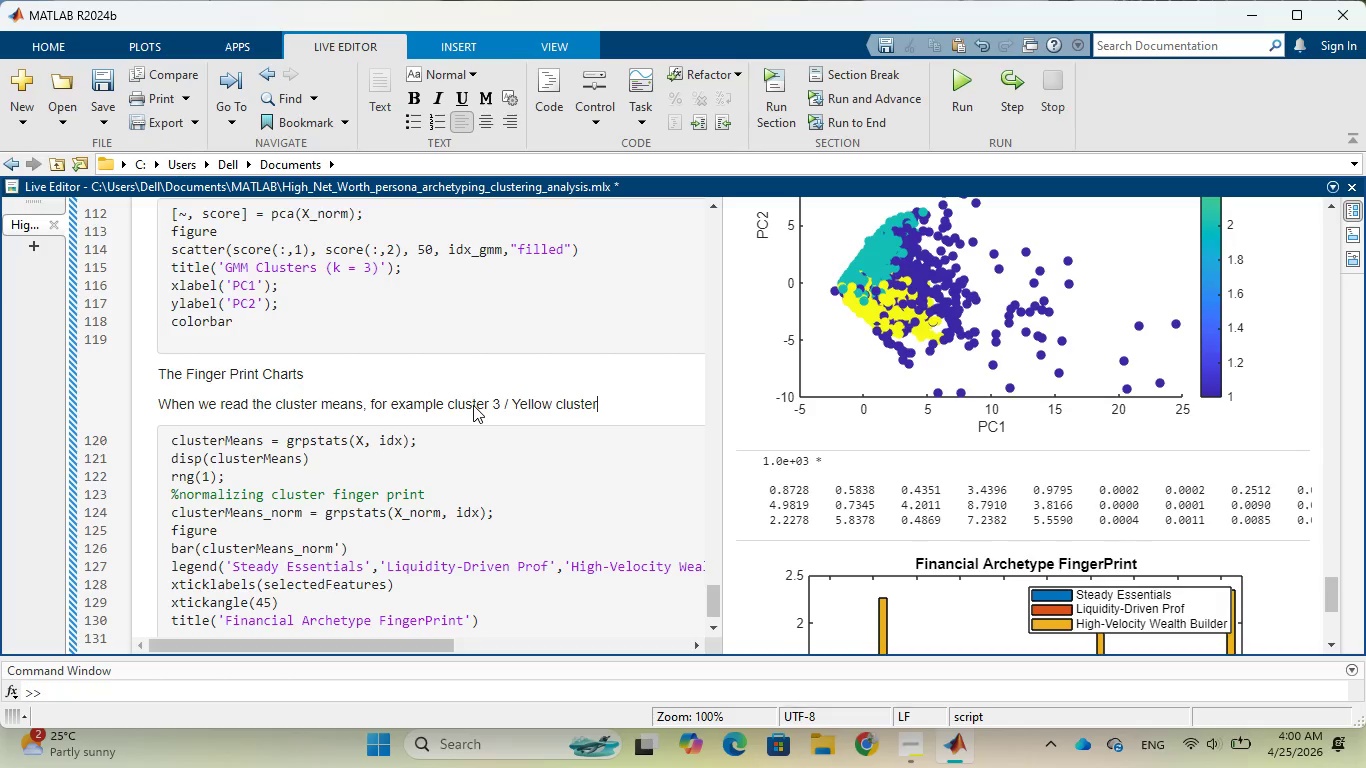 
wait(18.69)
 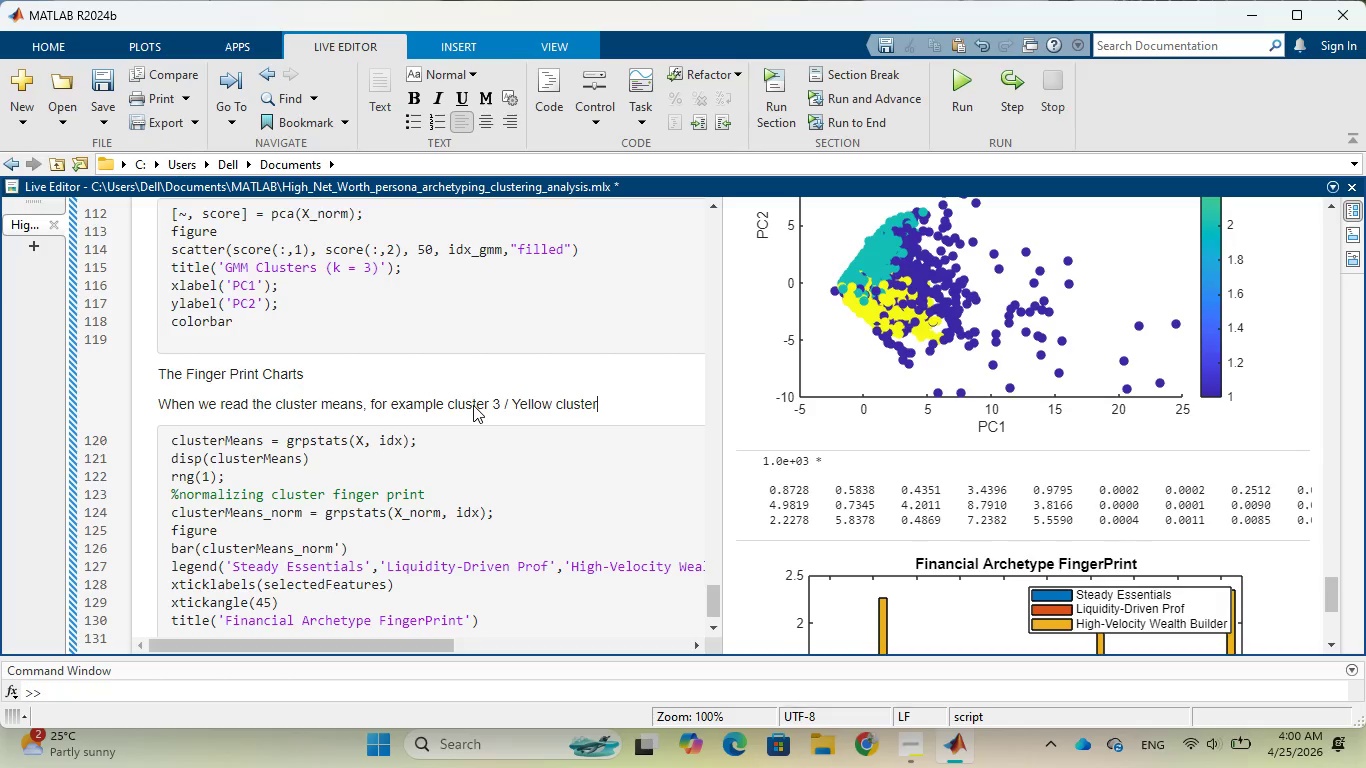 
key(Period)
 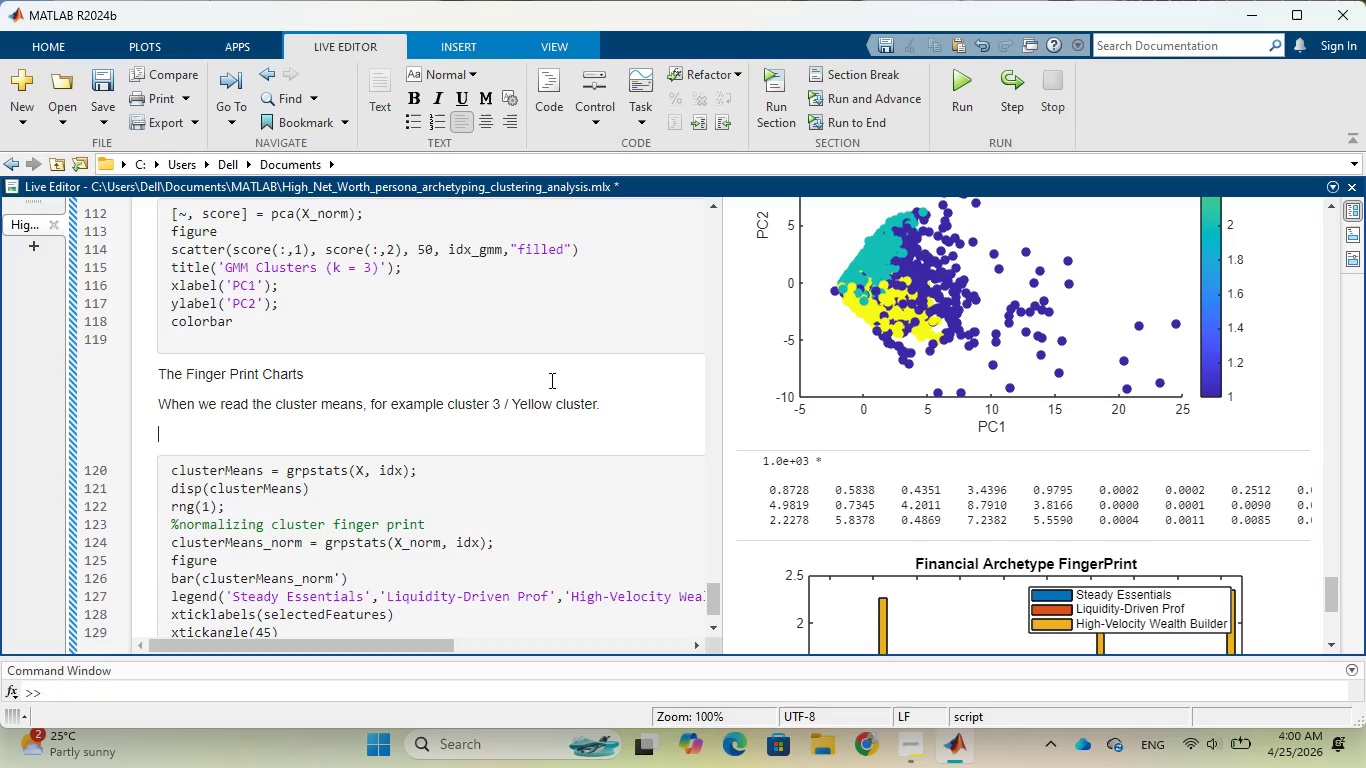 
key(Enter)
 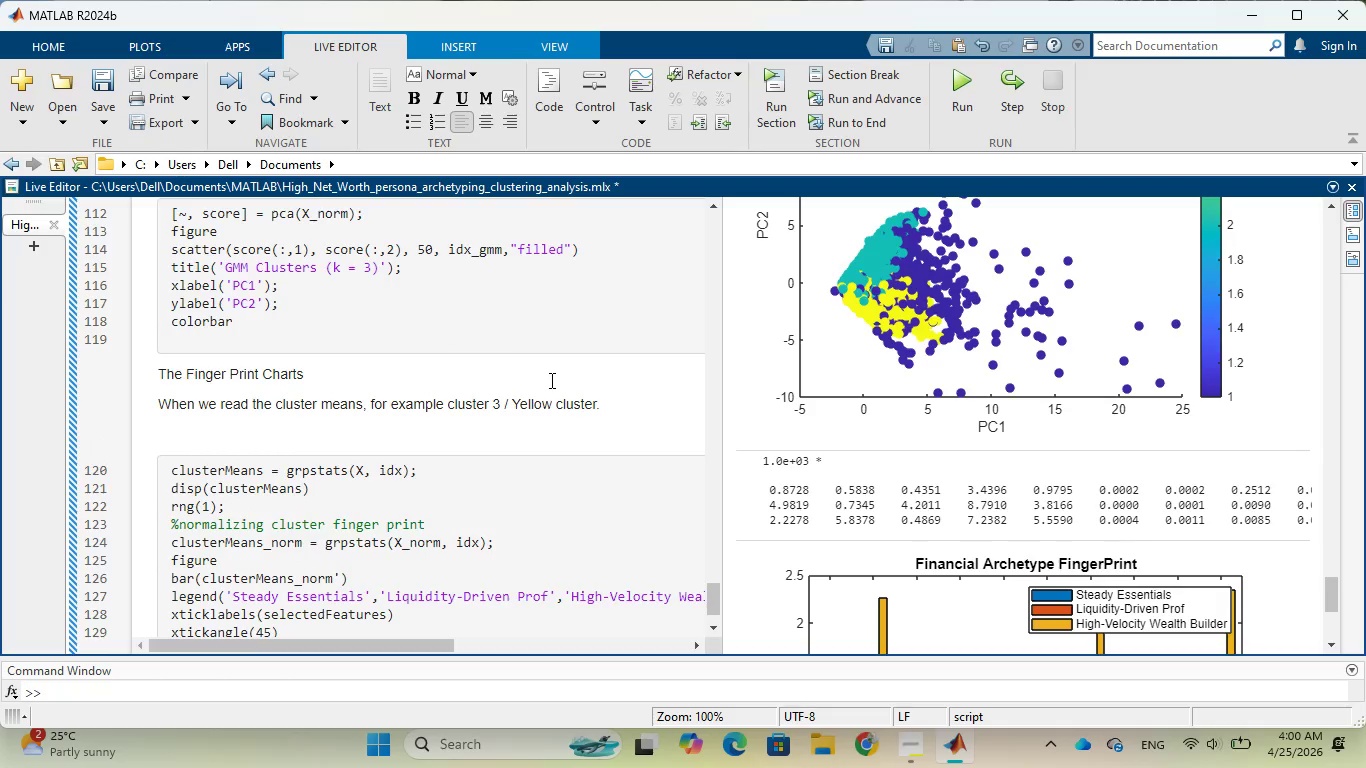 
type(Row 3, Col 2)
 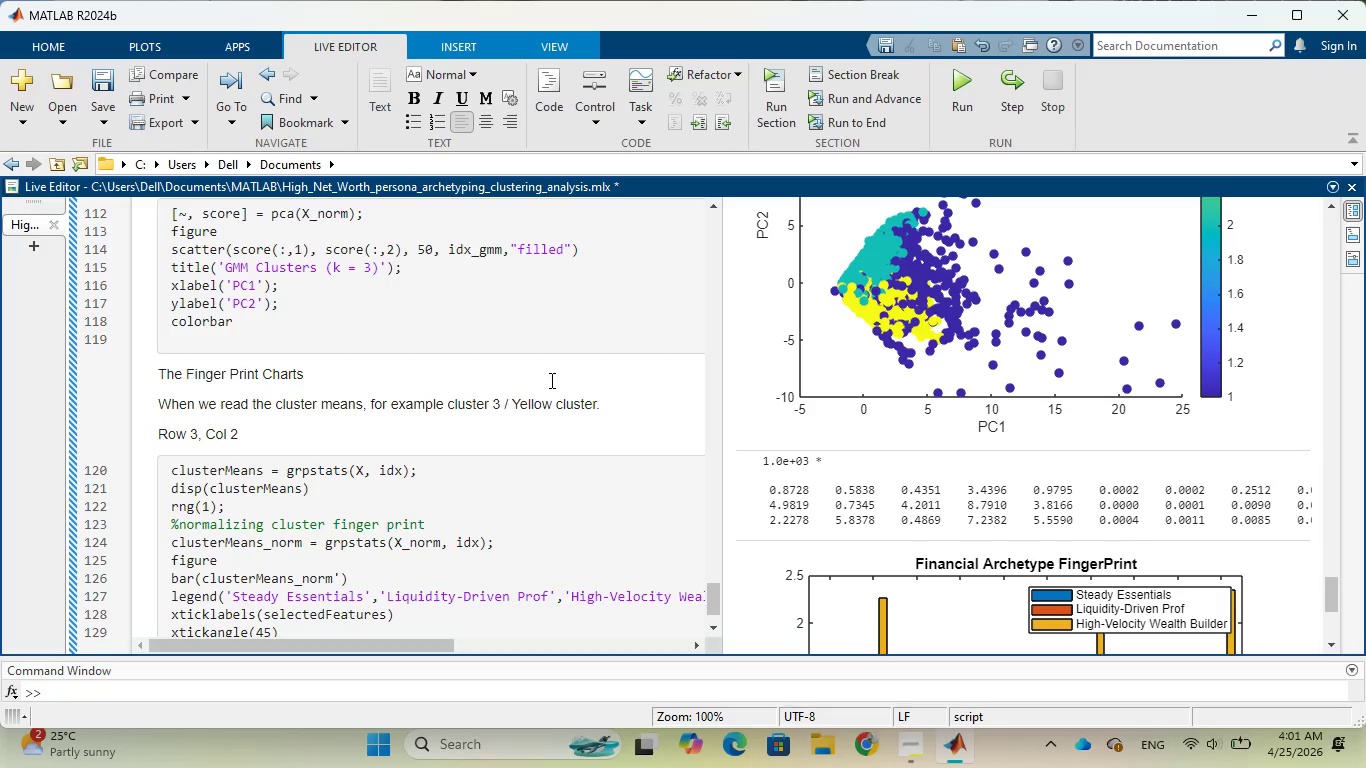 
hold_key(key=ShiftRight, duration=2.38)
 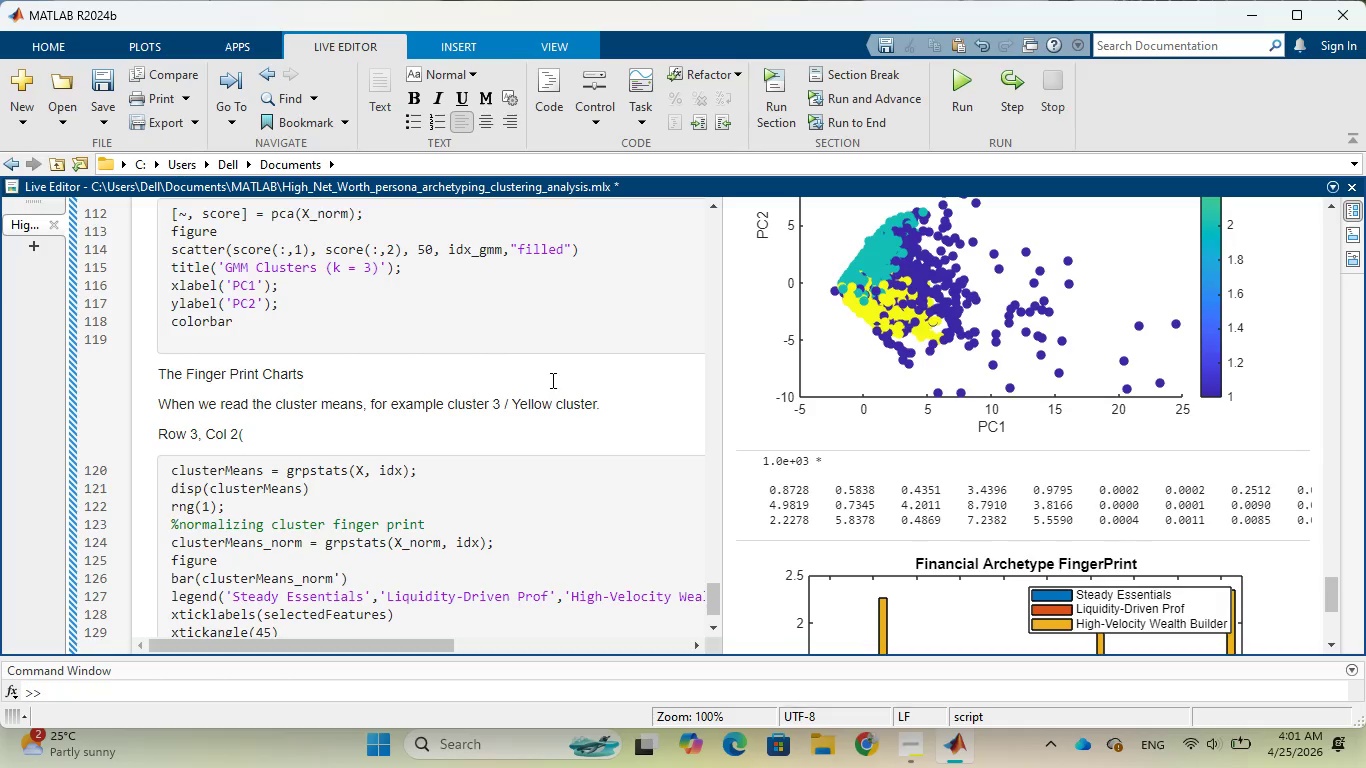 
hold_key(key=9, duration=0.31)
 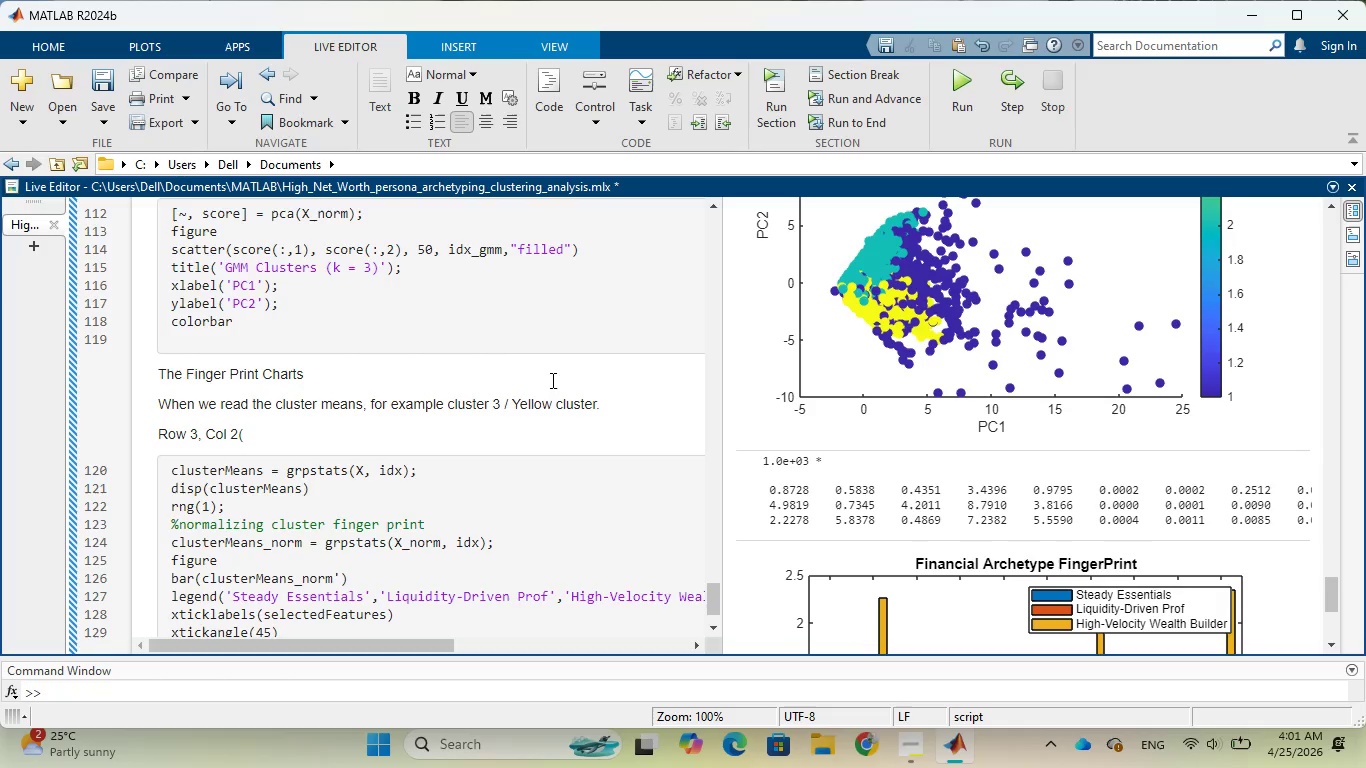 
type(PURCHASES)
 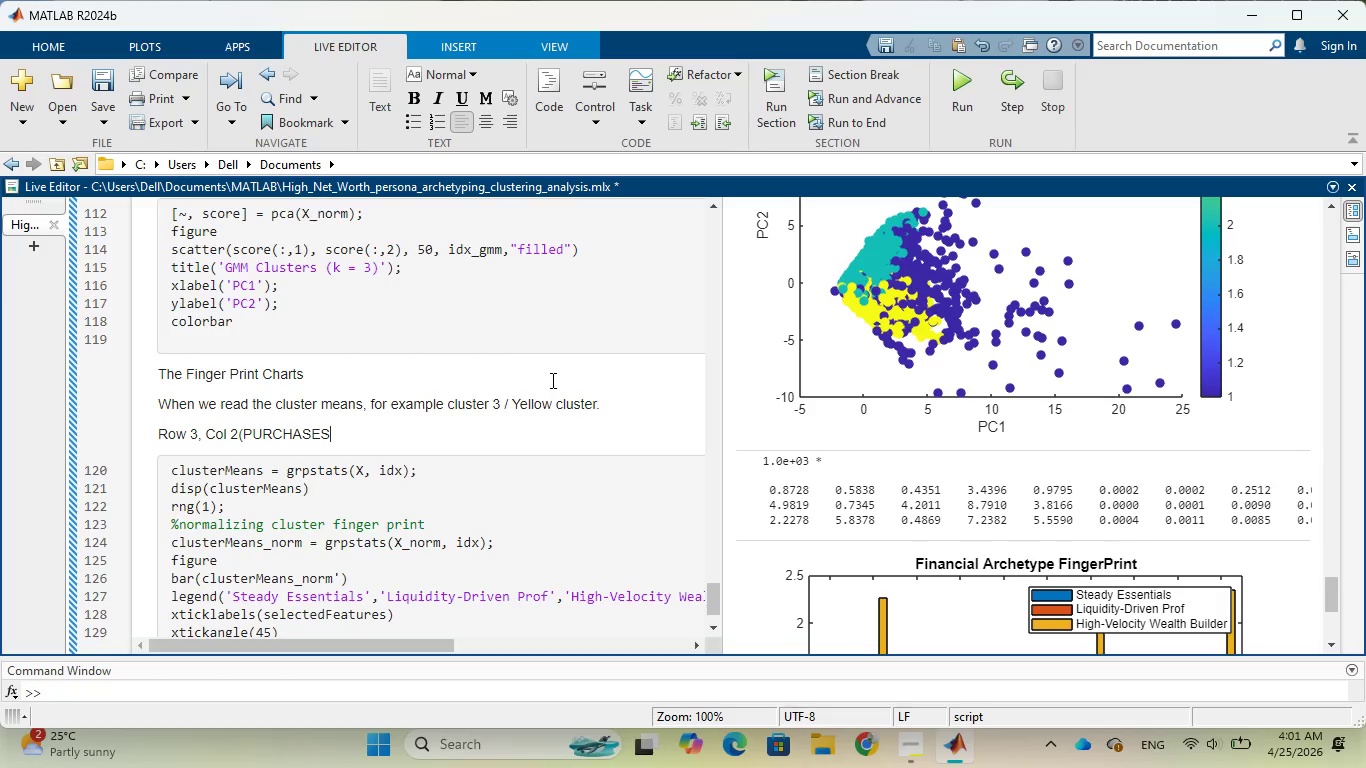 
key(Shift+0)
 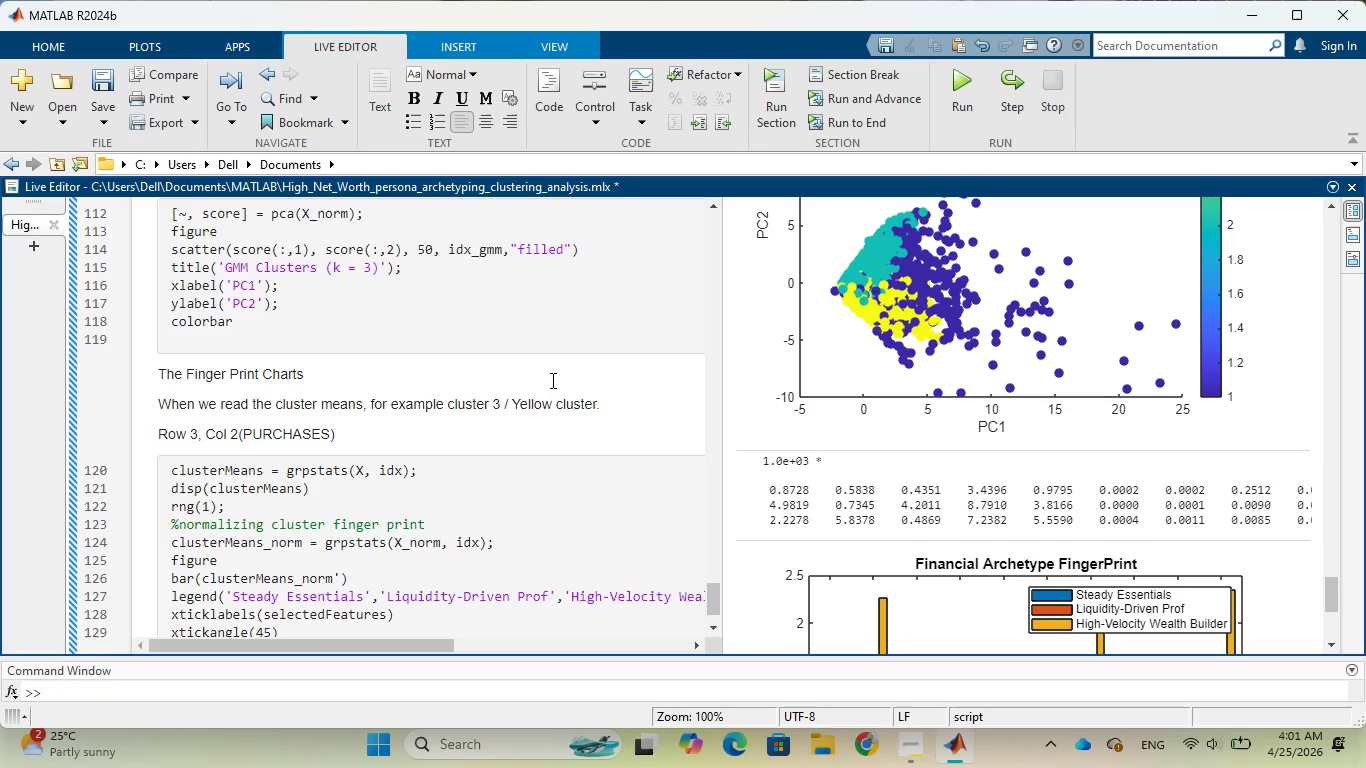 
key(Shift+Semicolon)
 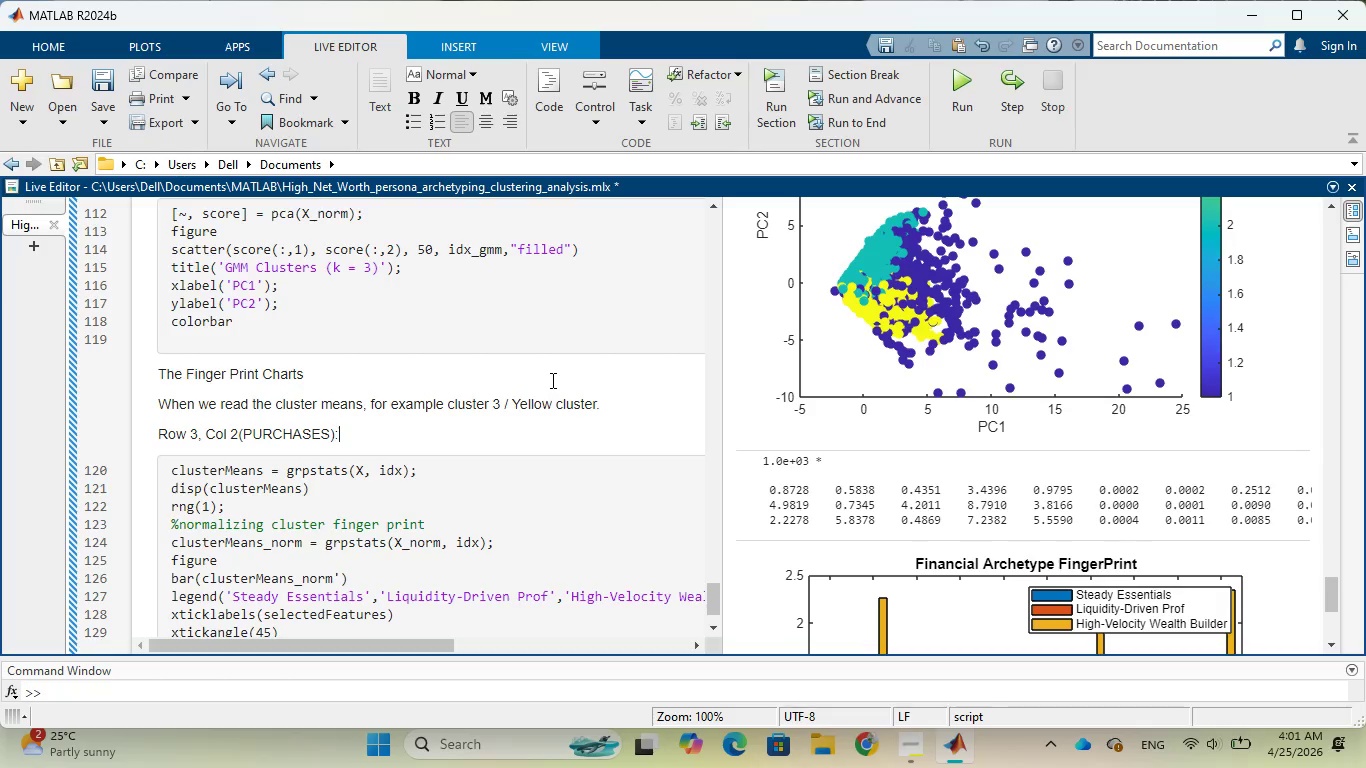 
wait(9.16)
 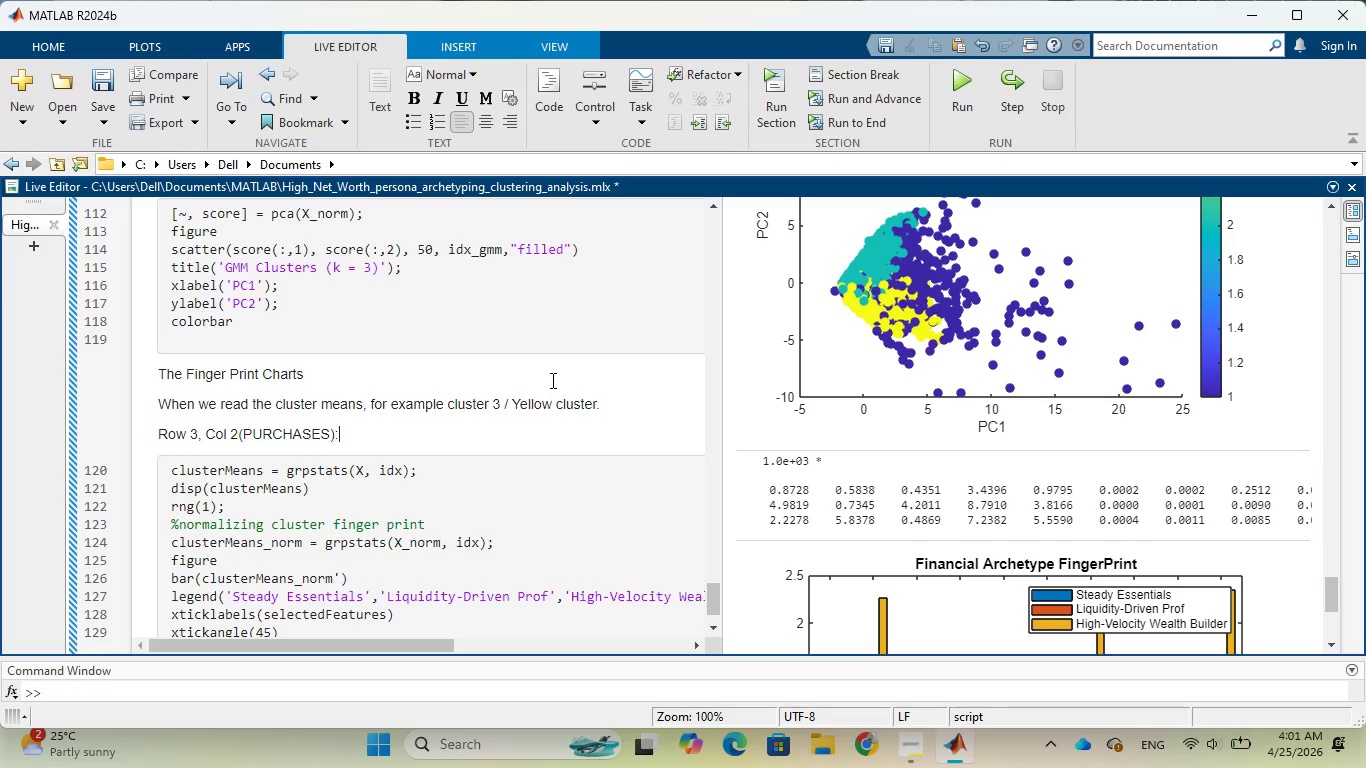 
key(Space)
 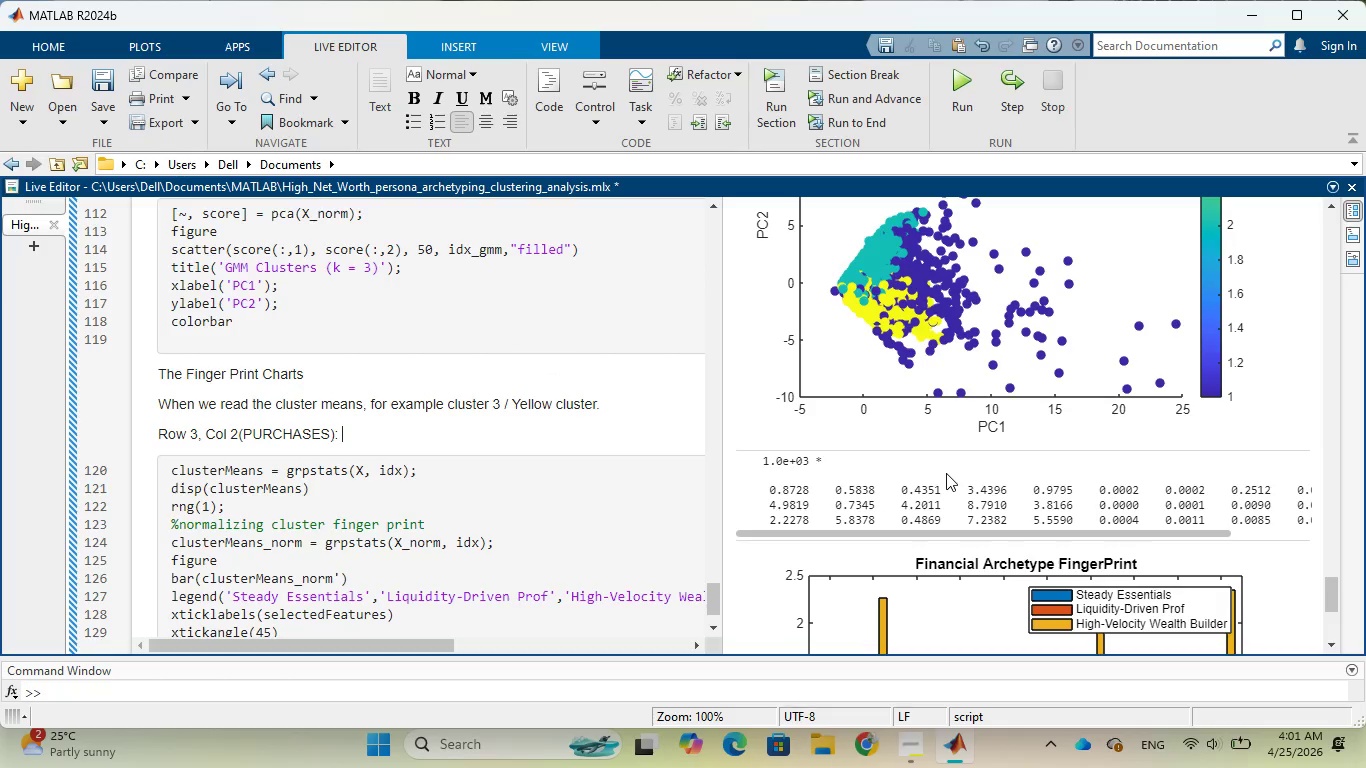 
wait(7.02)
 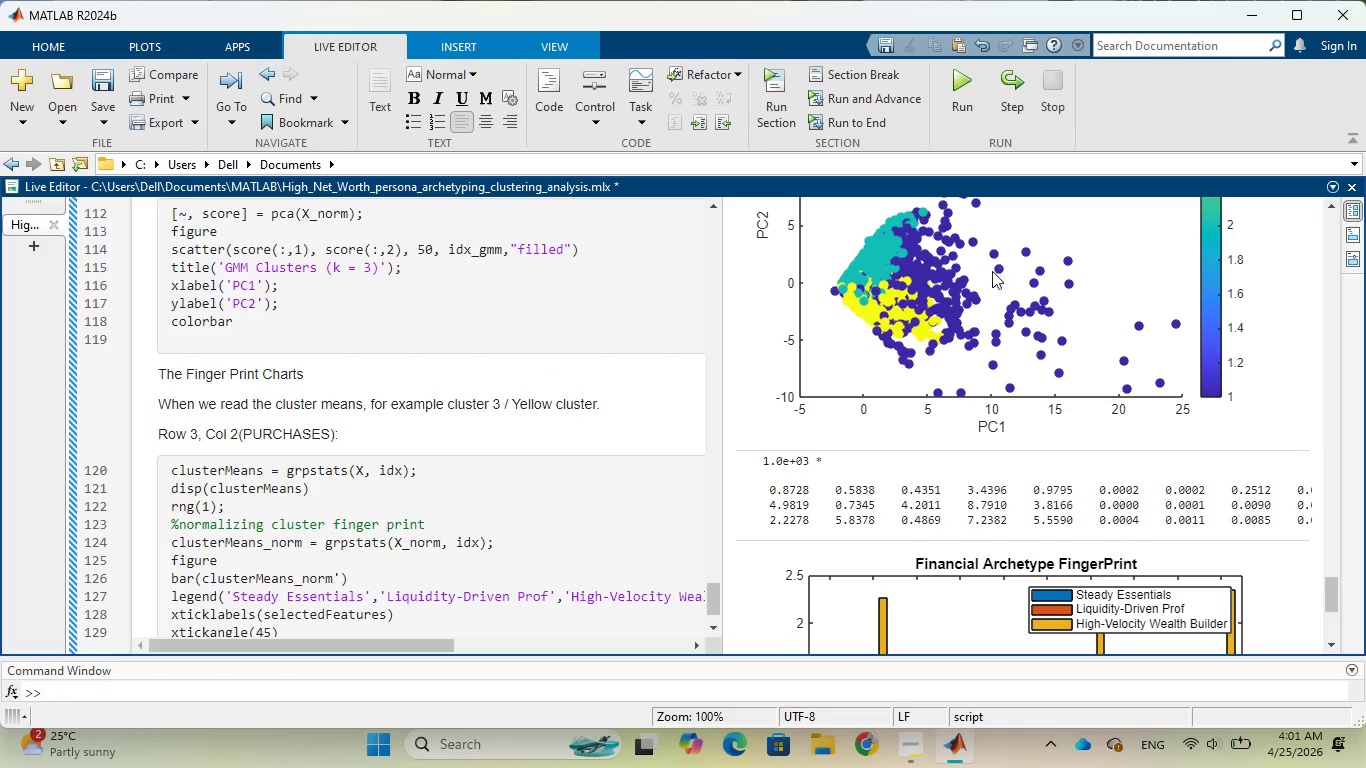 
key(CapsLock)
 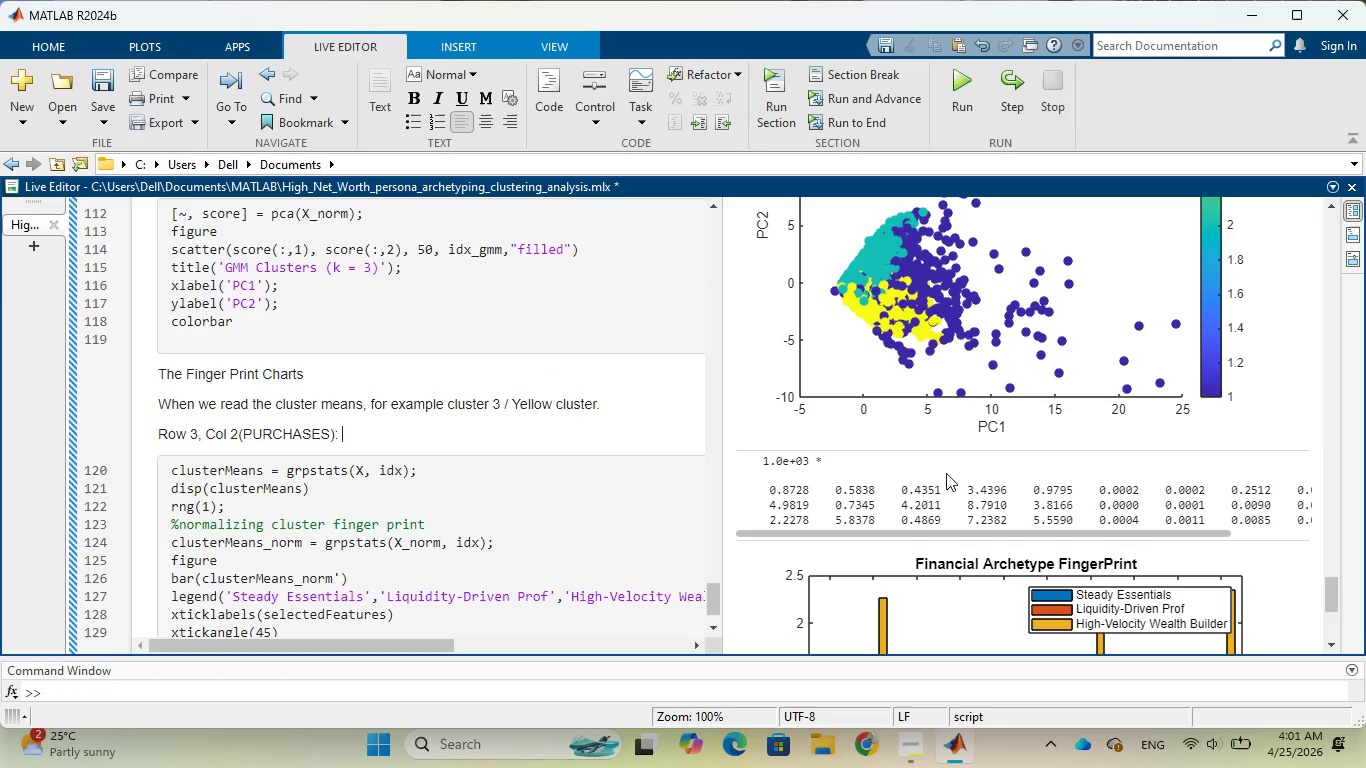 
hold_key(key=ShiftLeft, duration=0.97)
 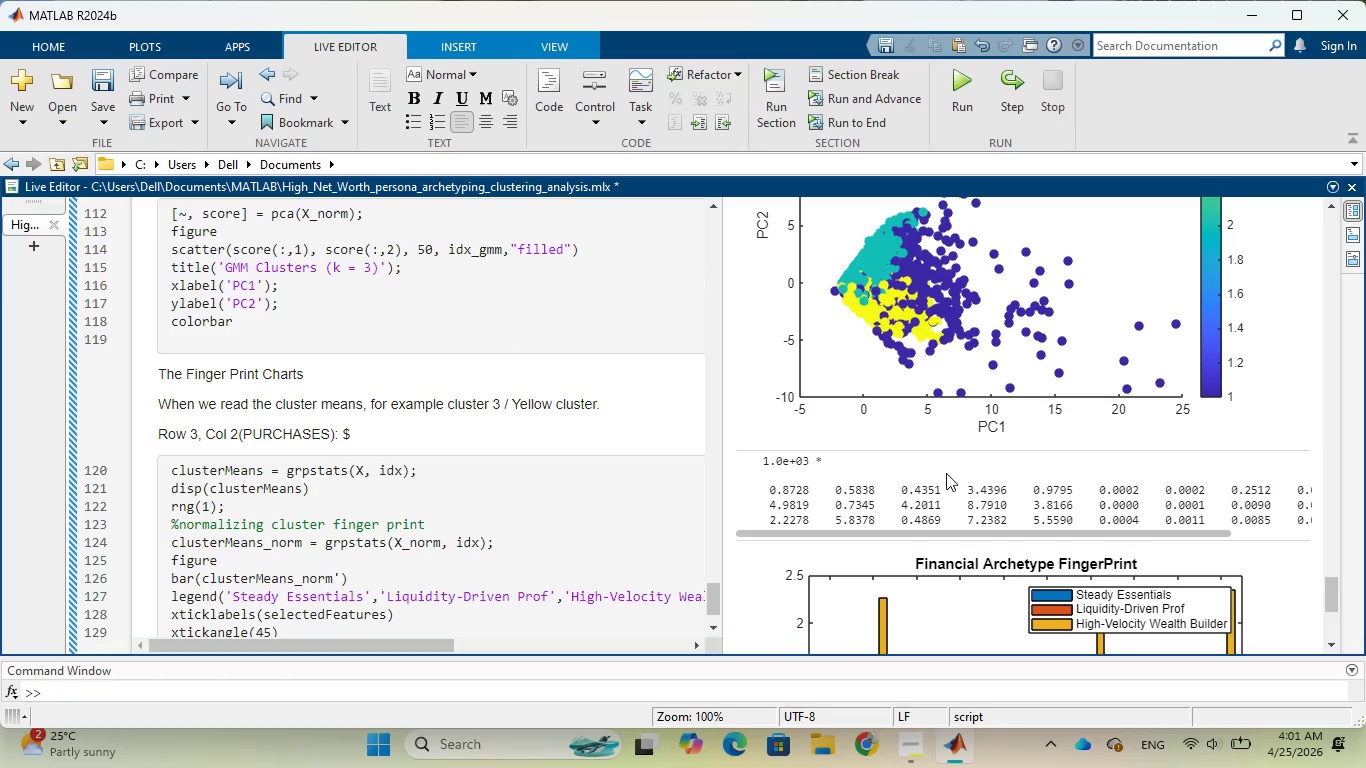 
hold_key(key=4, duration=0.33)
 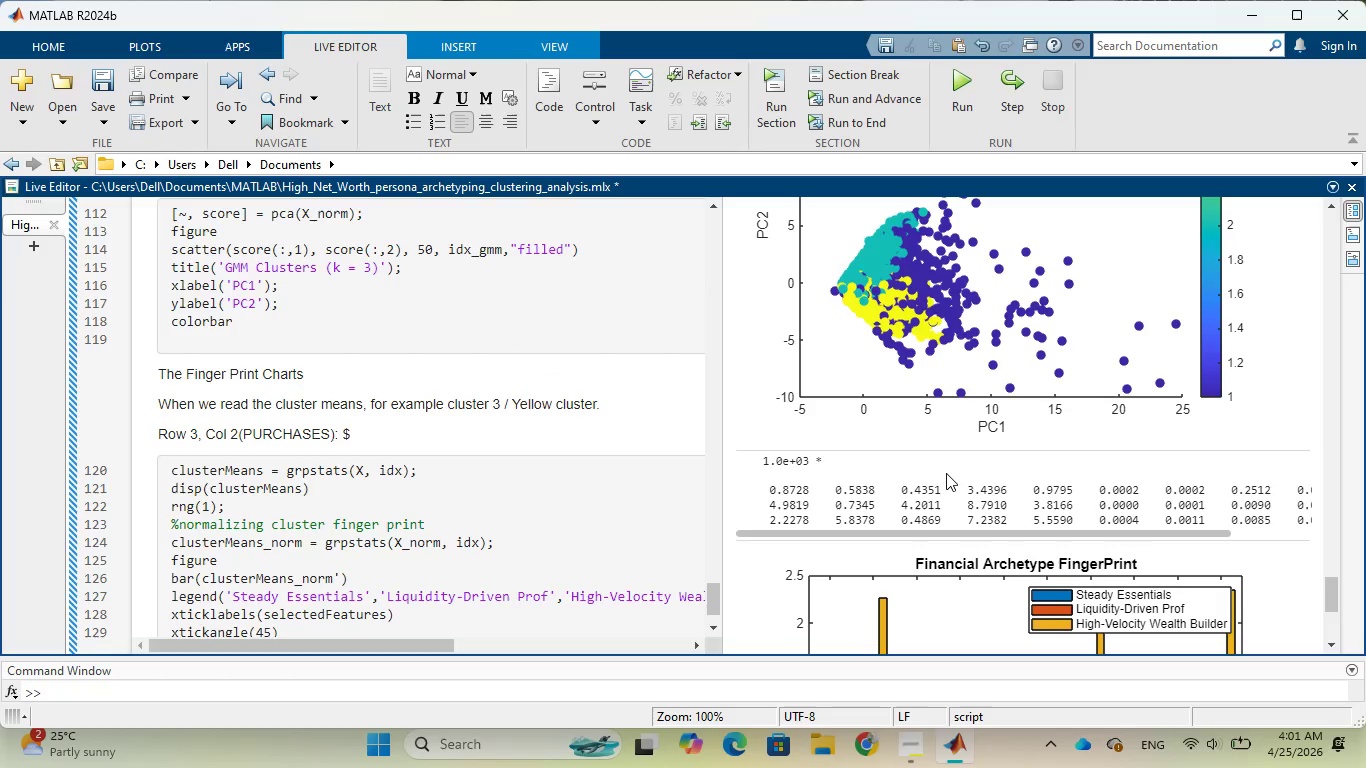 
key(Space)
 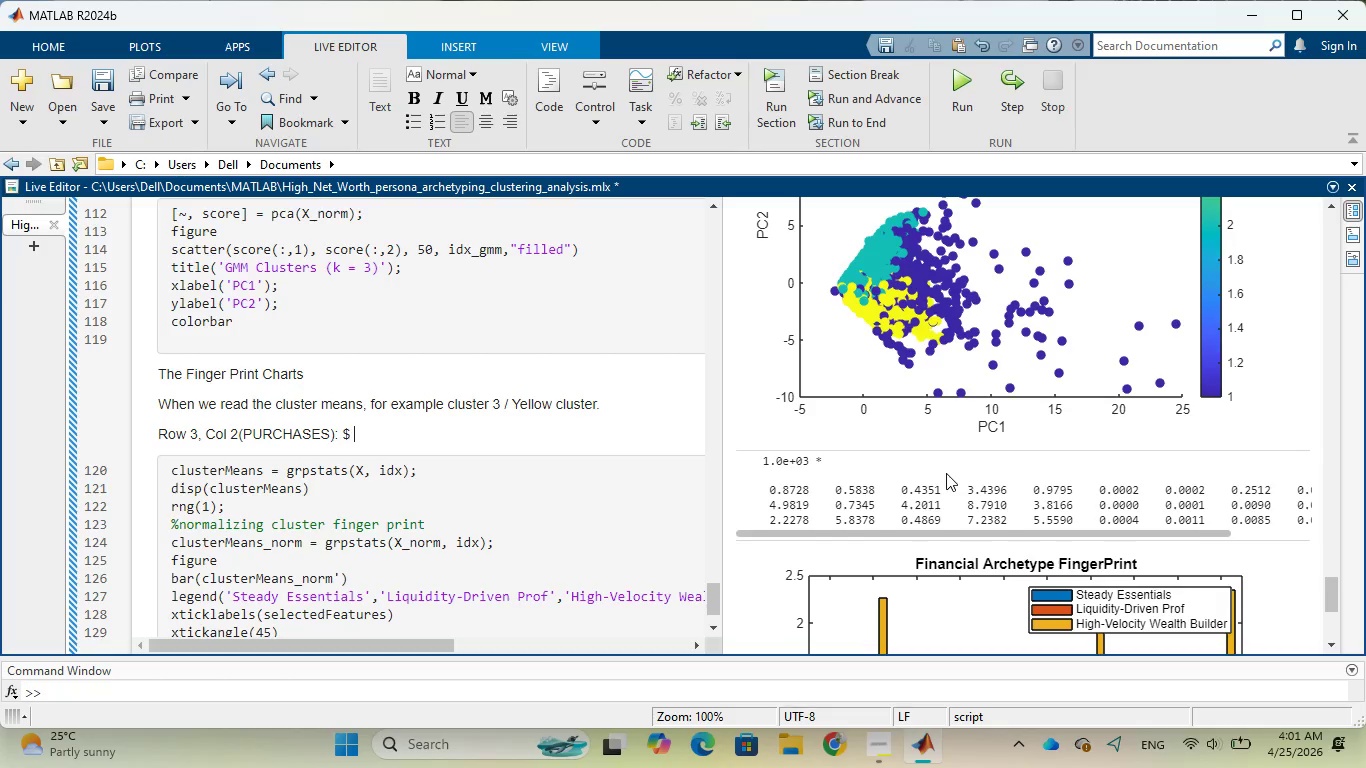 
type(5.83)
 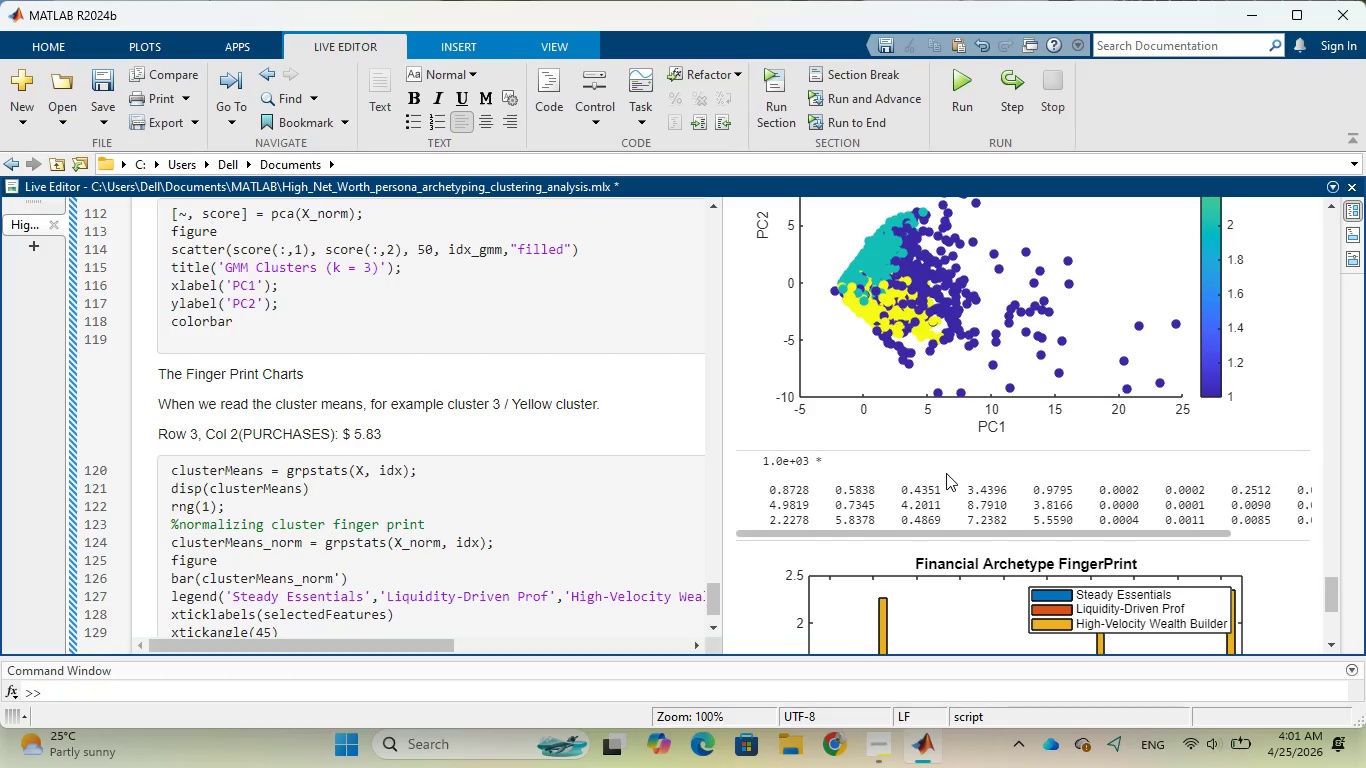 
wait(6.48)
 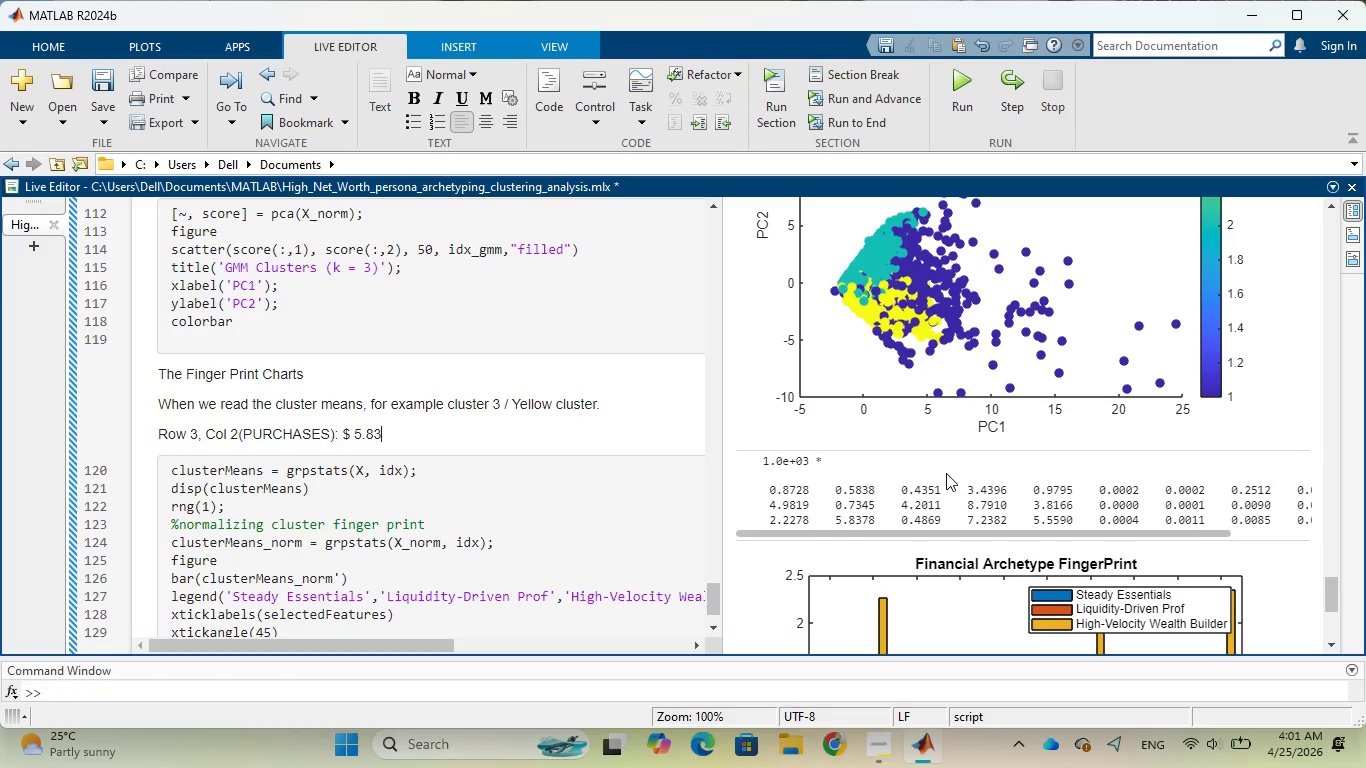 
type(78)
 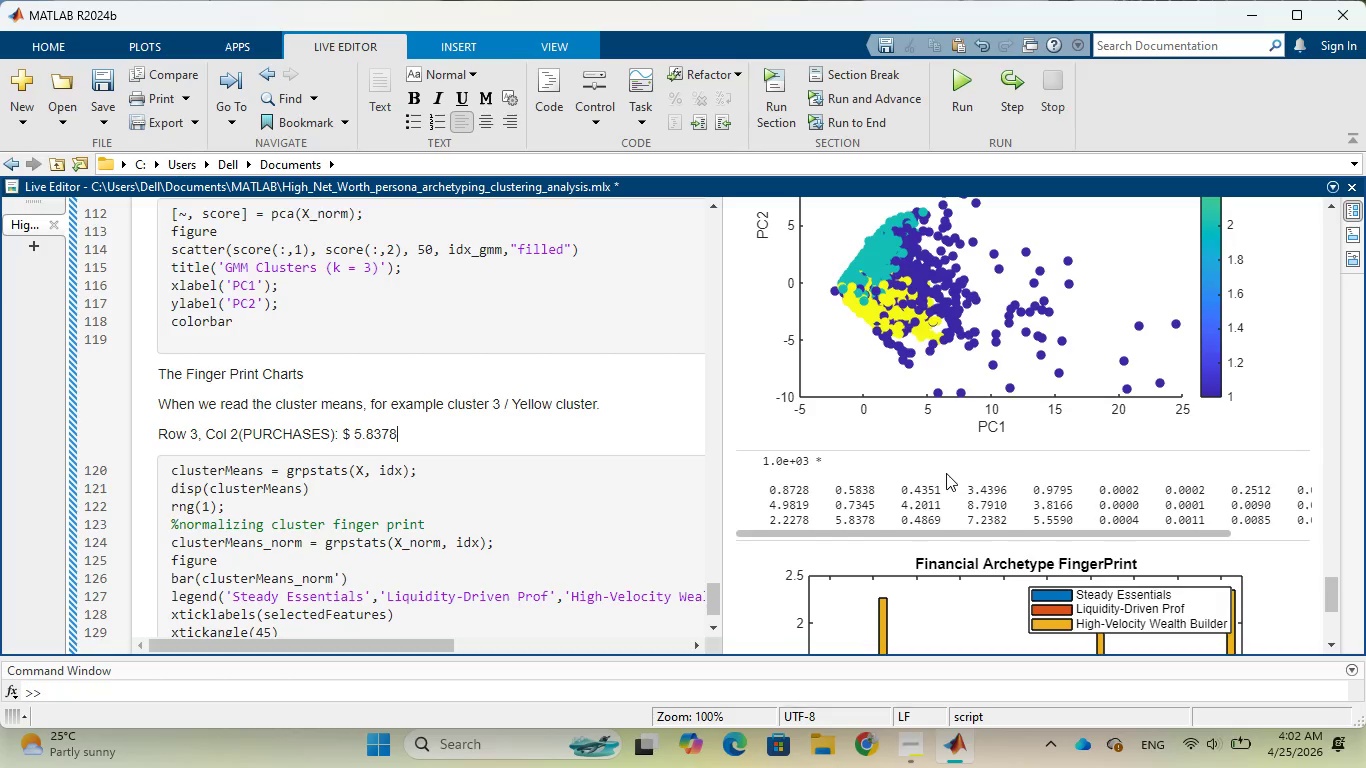 
wait(33.28)
 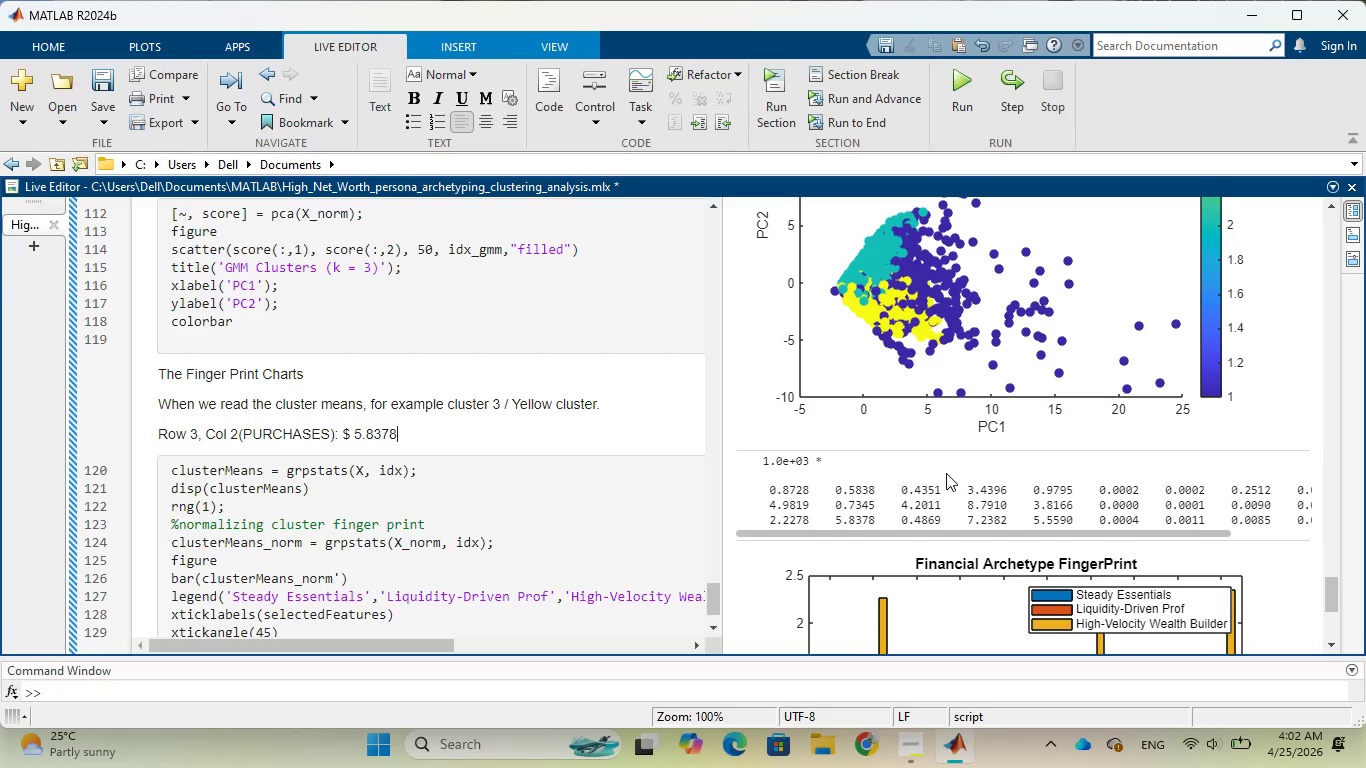 
type(  \\)
key(Backspace)
key(Backspace)
key(Backspace)
key(Backspace)
type(\ time)
 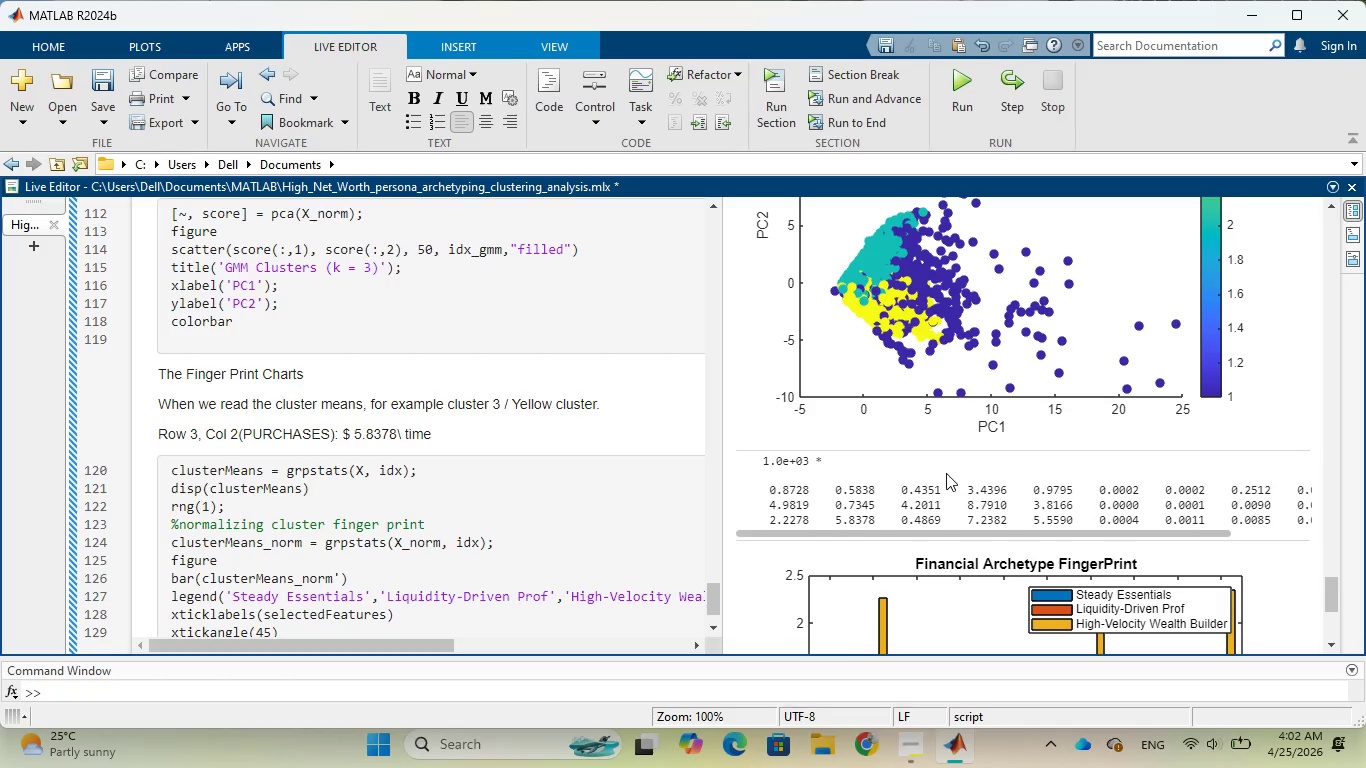 
key(ArrowLeft)
 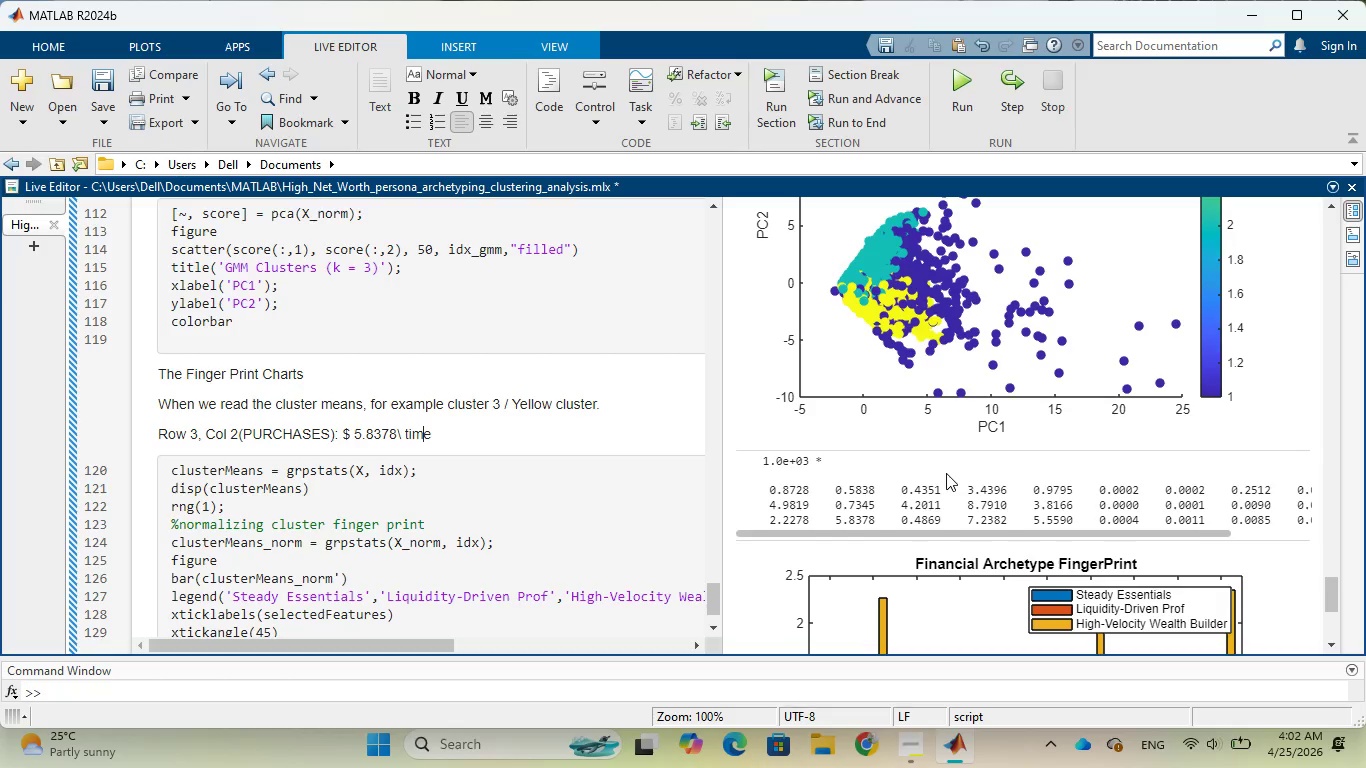 
key(ArrowLeft)
 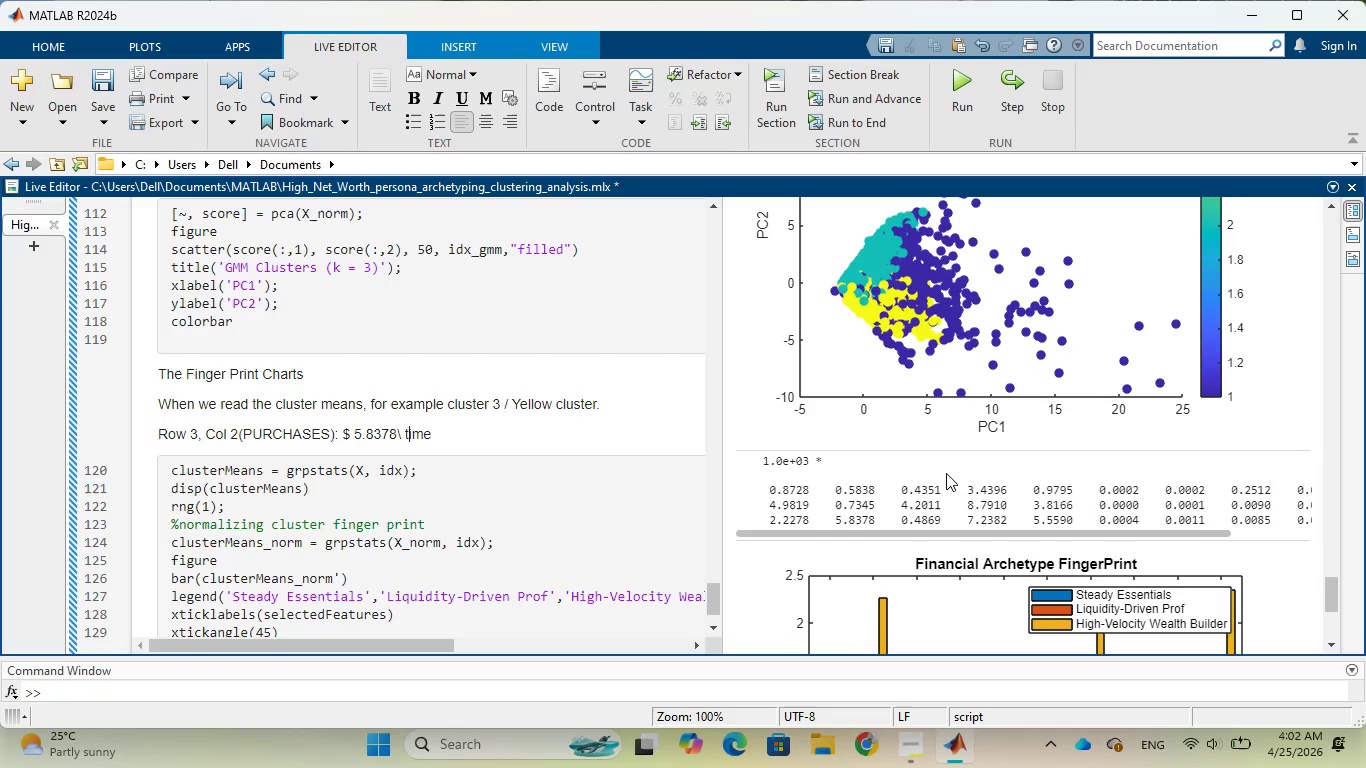 
key(ArrowLeft)
 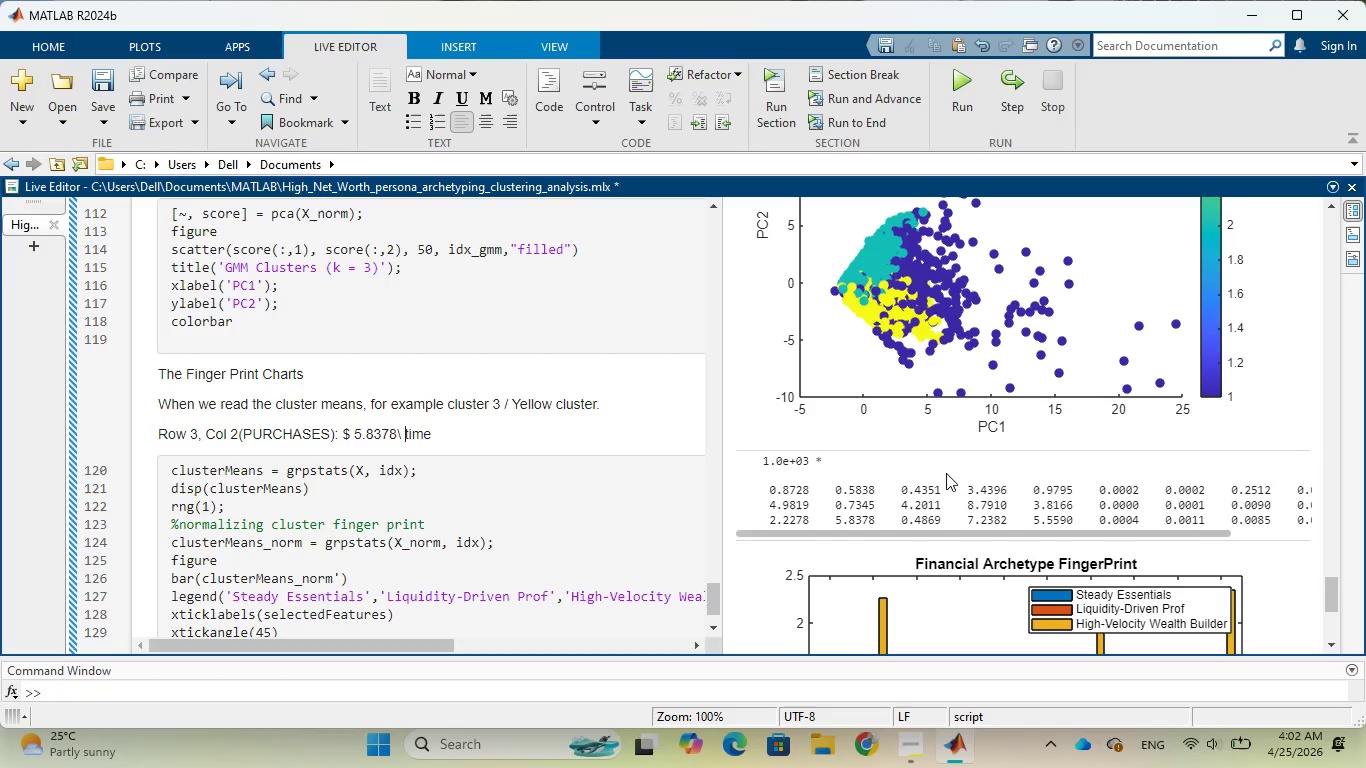 
key(ArrowLeft)
 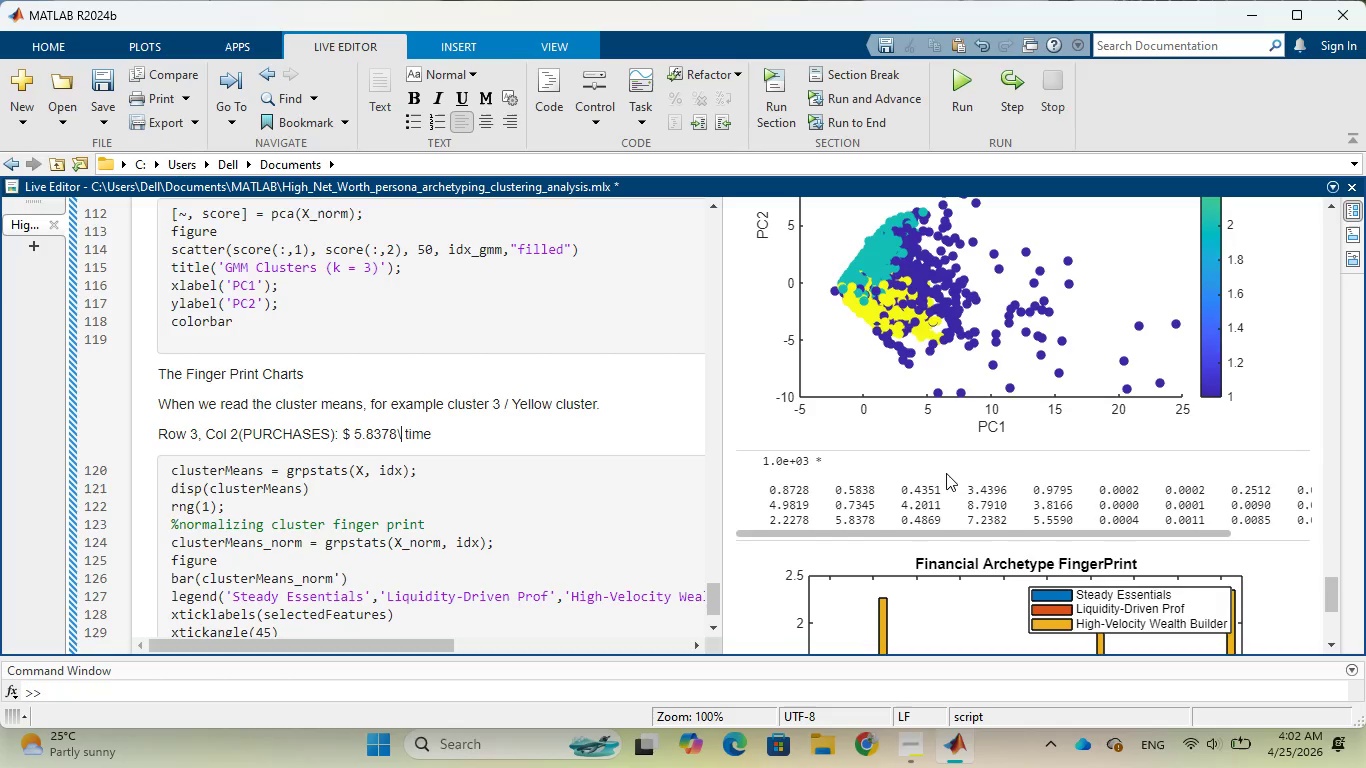 
key(ArrowLeft)
 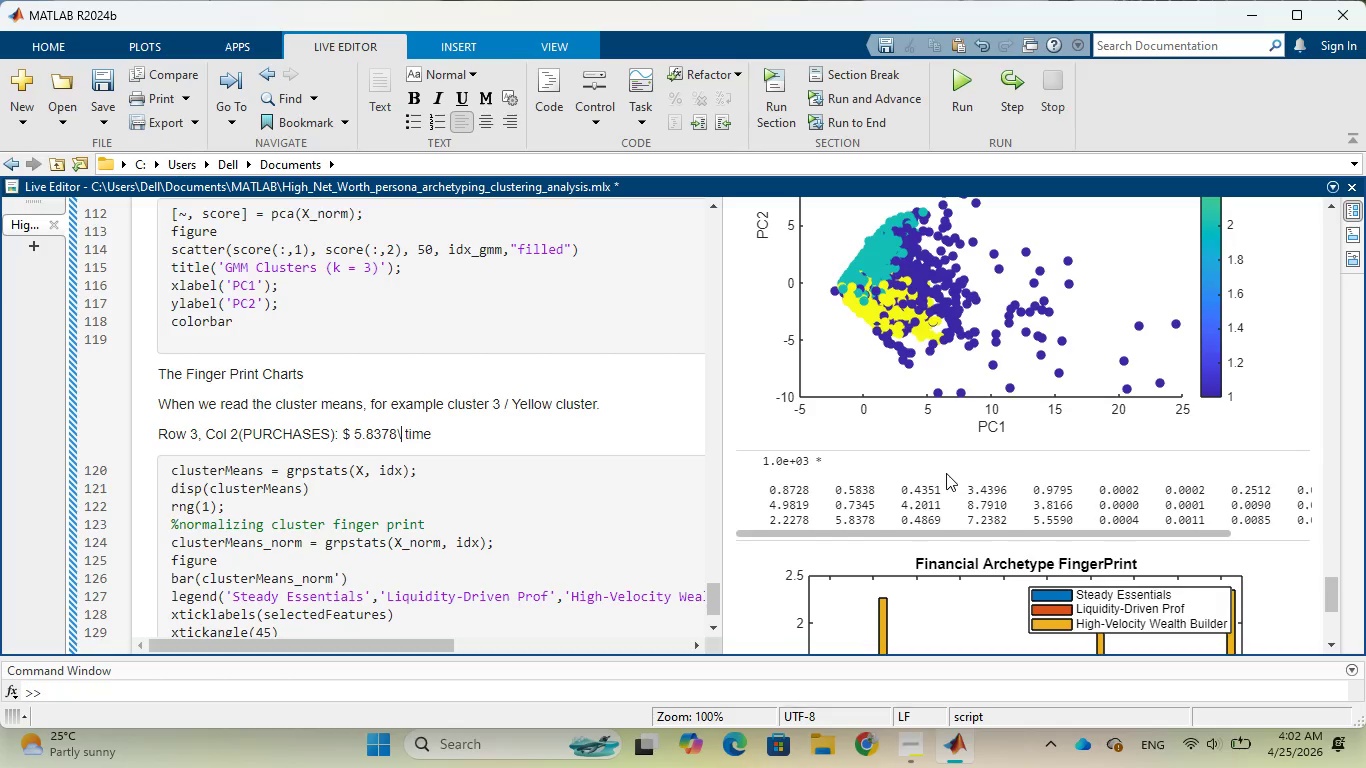 
key(ArrowLeft)
 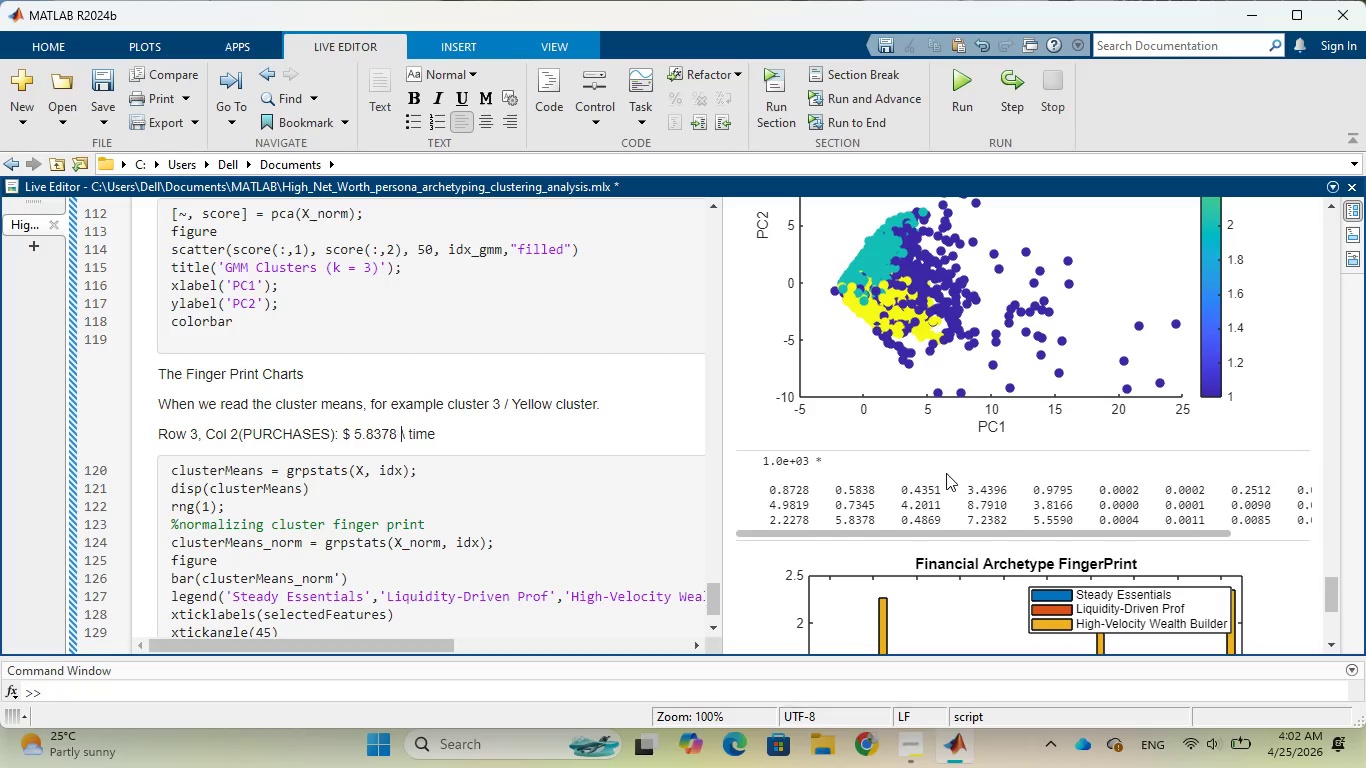 
key(Space)
 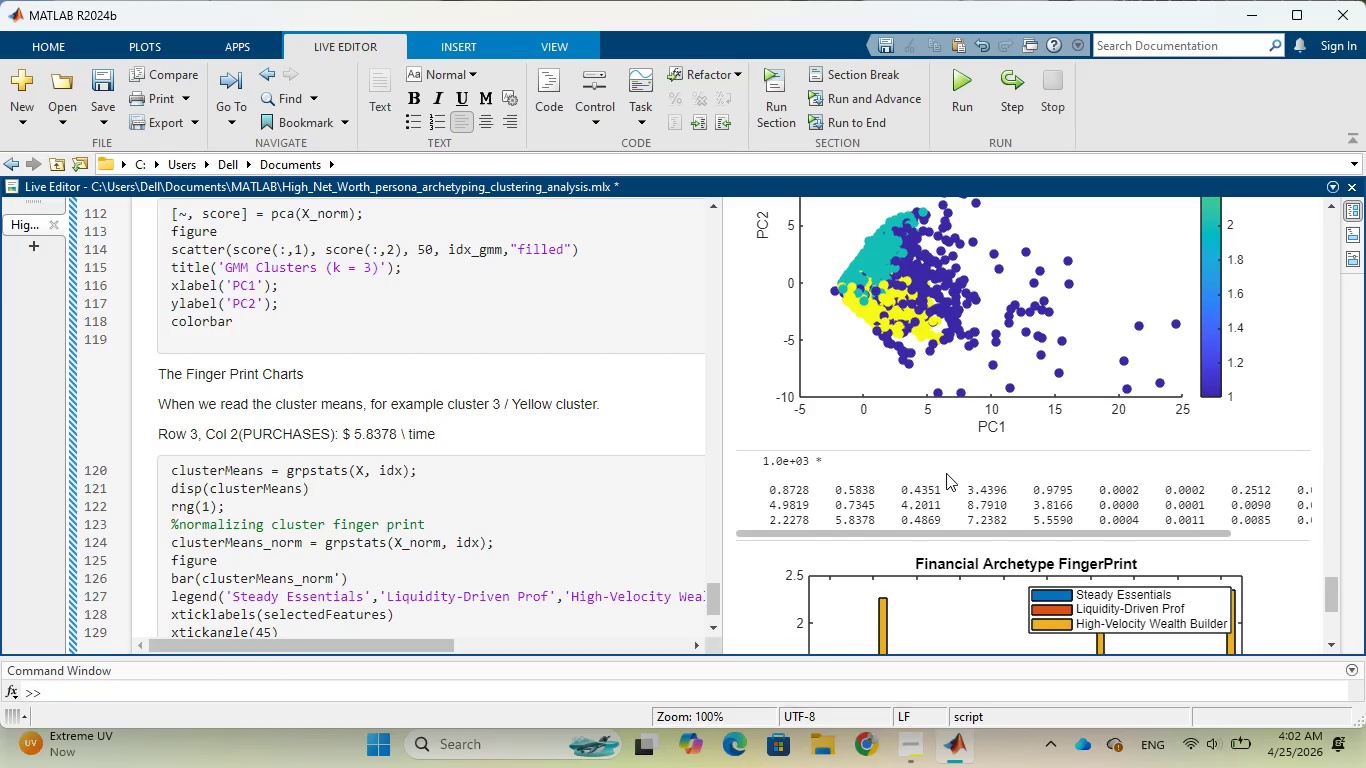 
key(ArrowRight)
 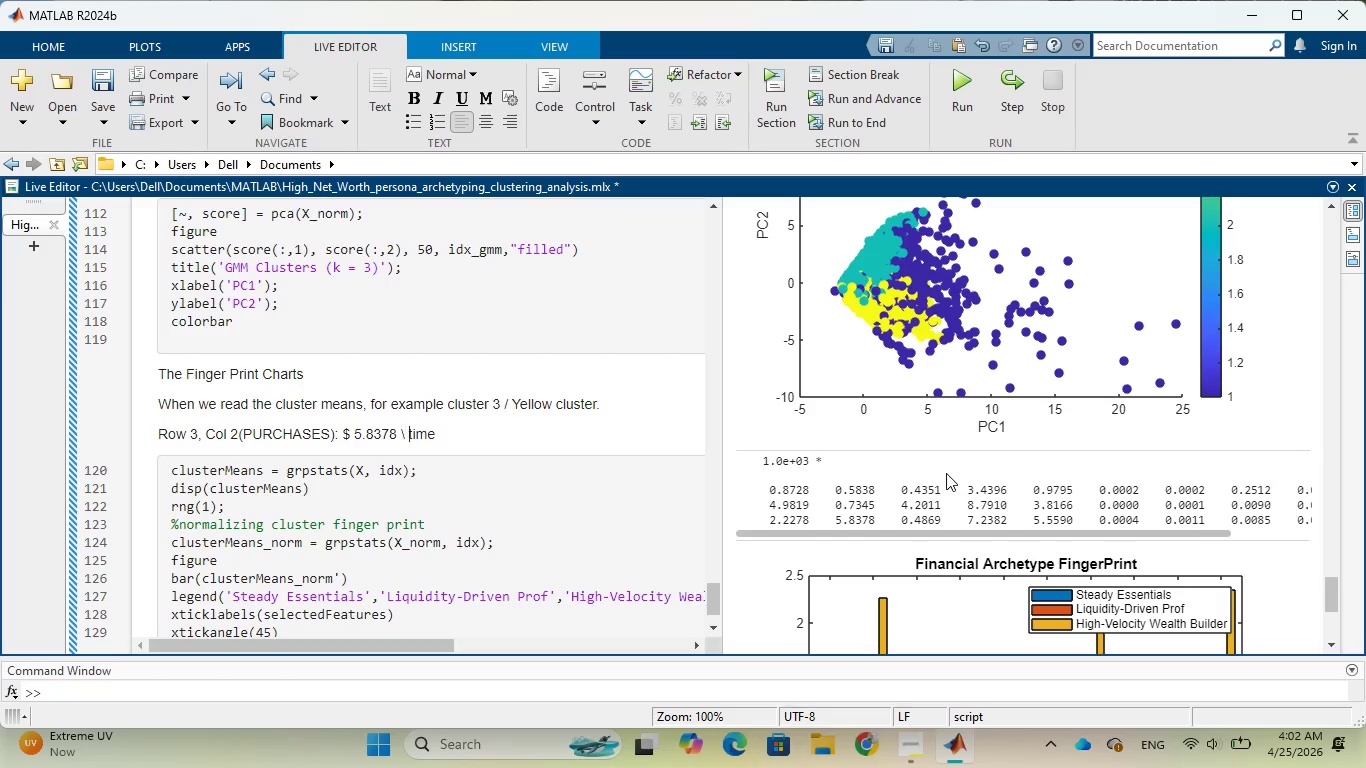 
key(ArrowRight)
 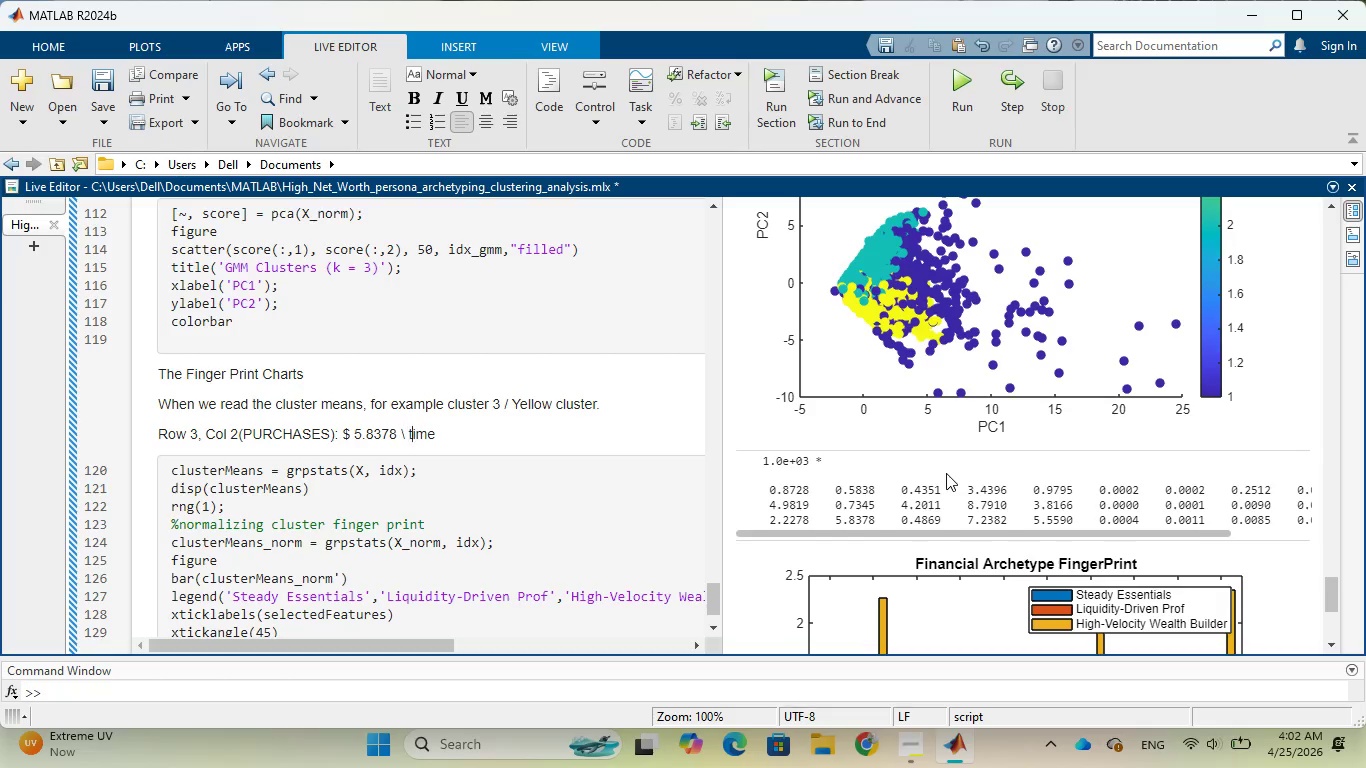 
key(ArrowRight)
 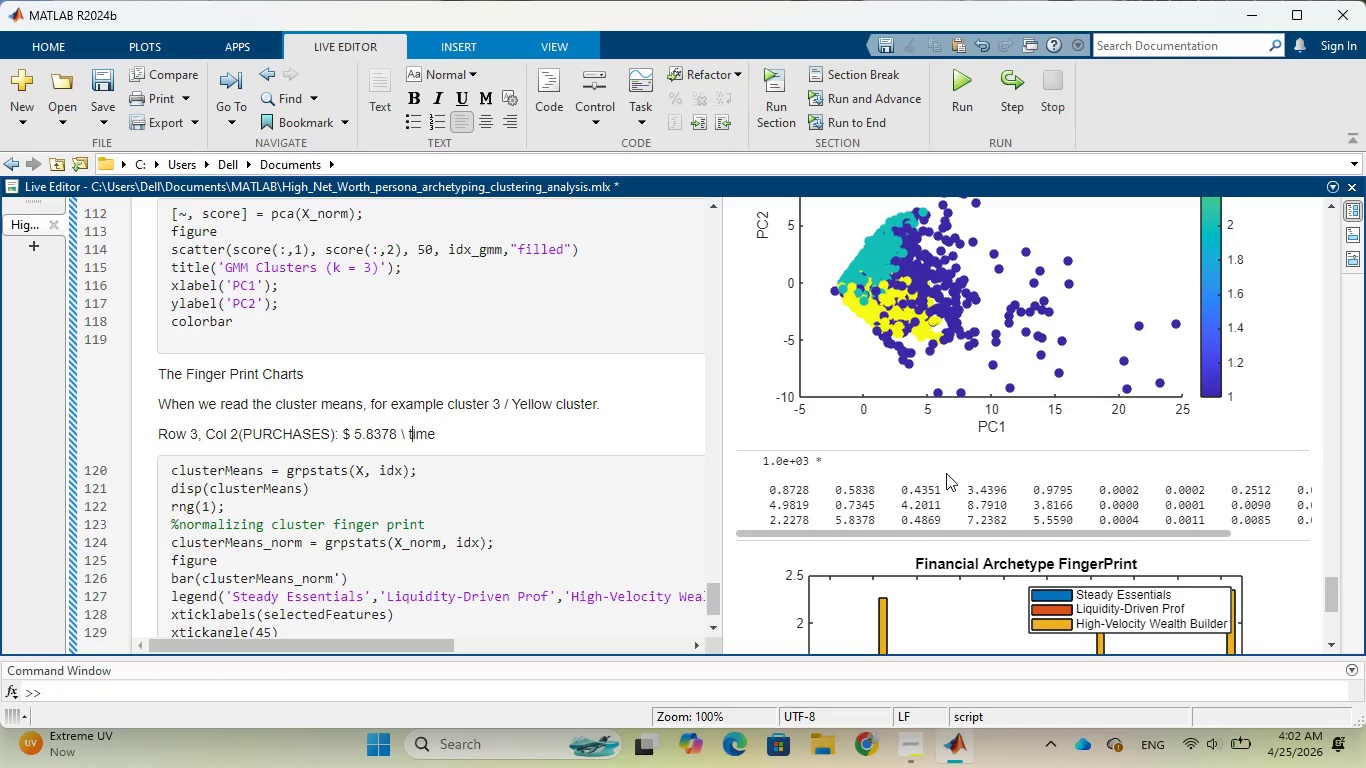 
key(ArrowRight)
 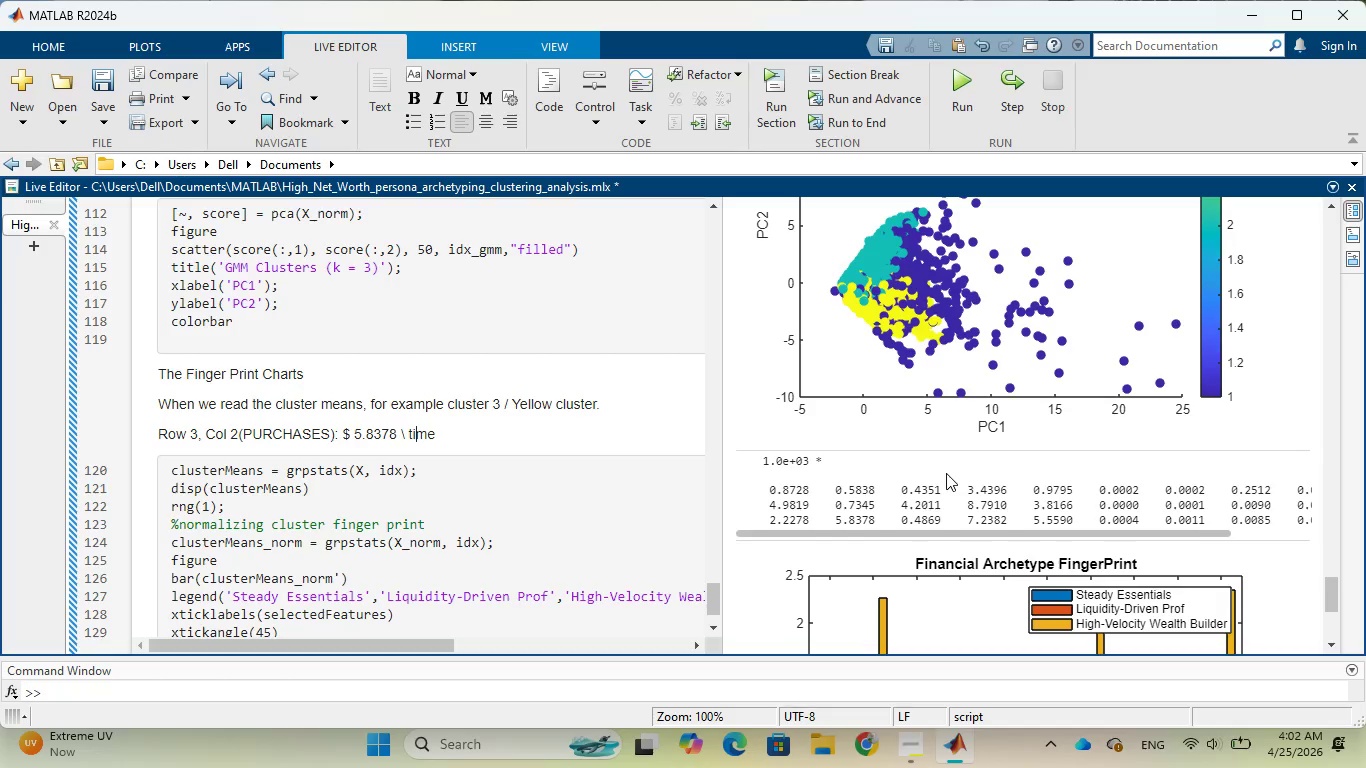 
key(ArrowRight)
 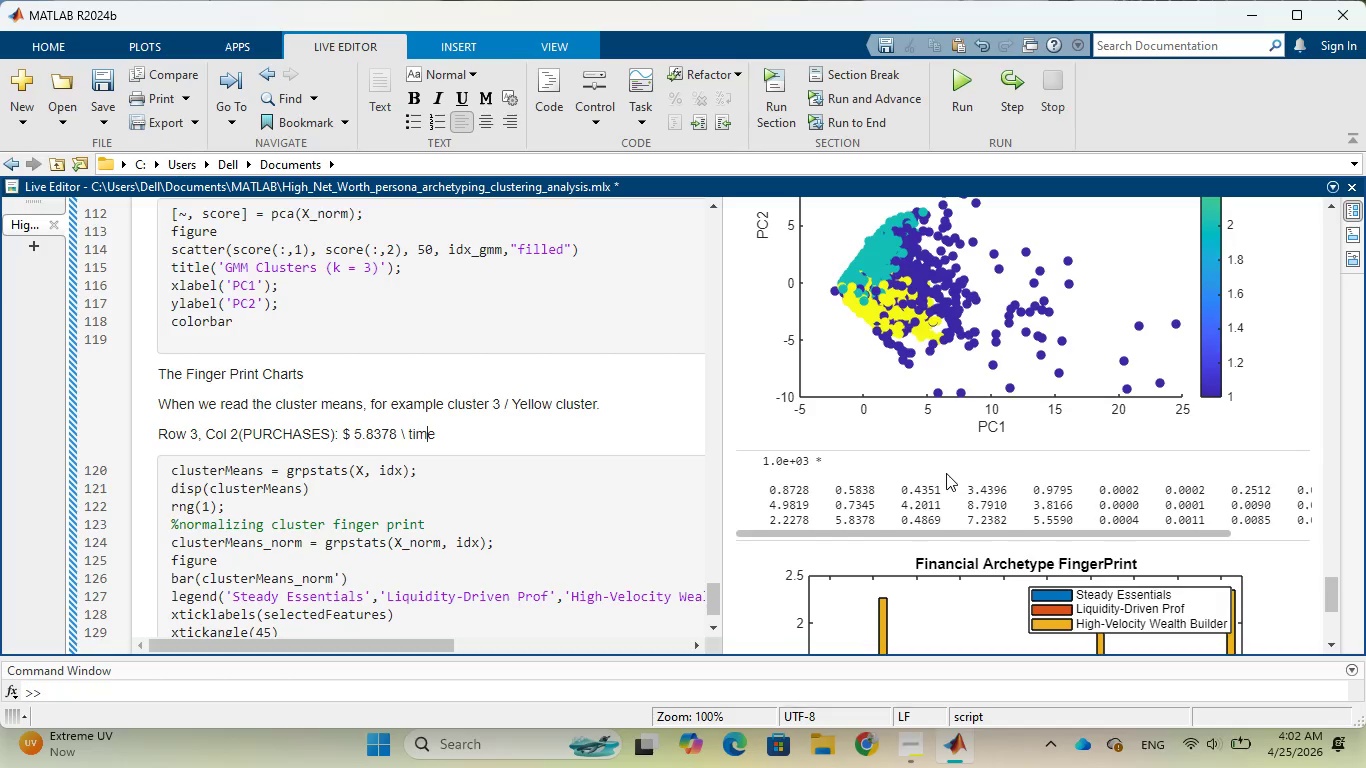 
key(ArrowRight)
 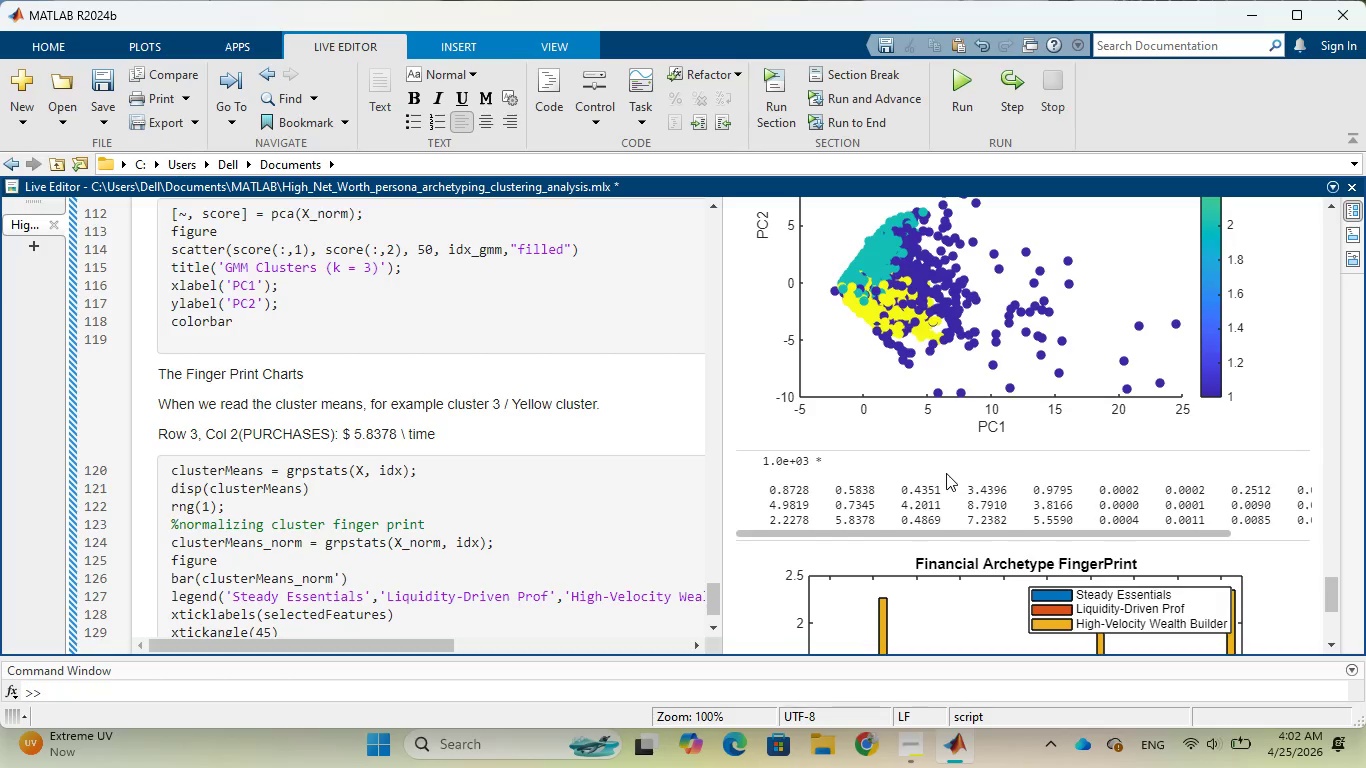 
key(Space)
 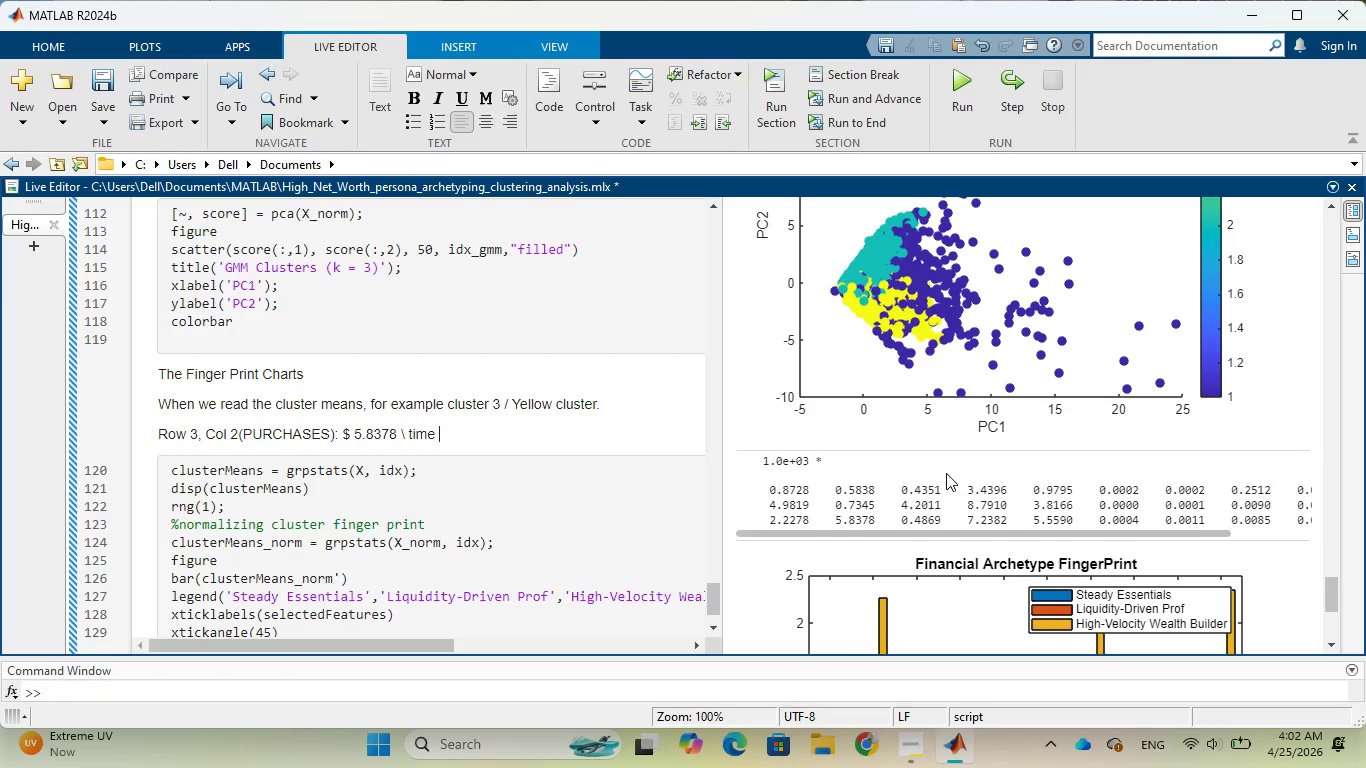 
key(Backspace)
 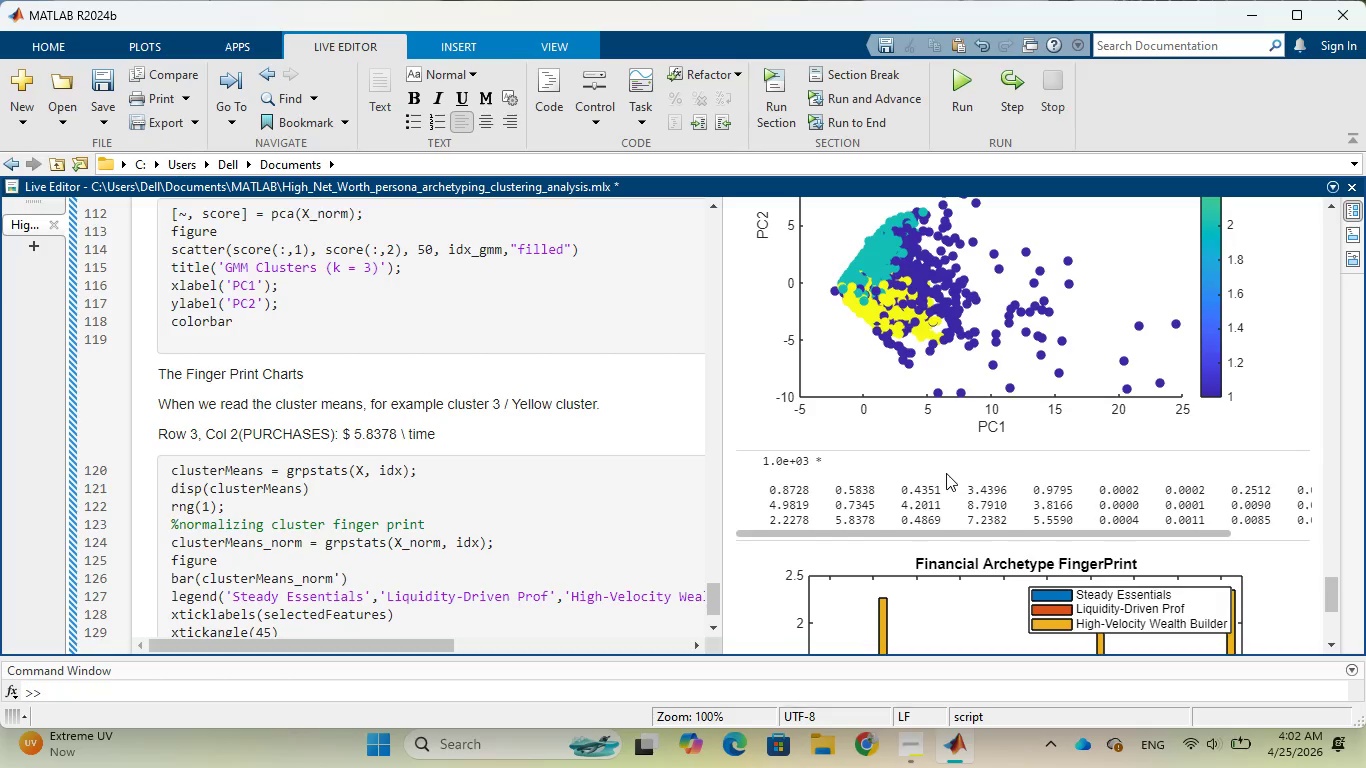 
key(S)
 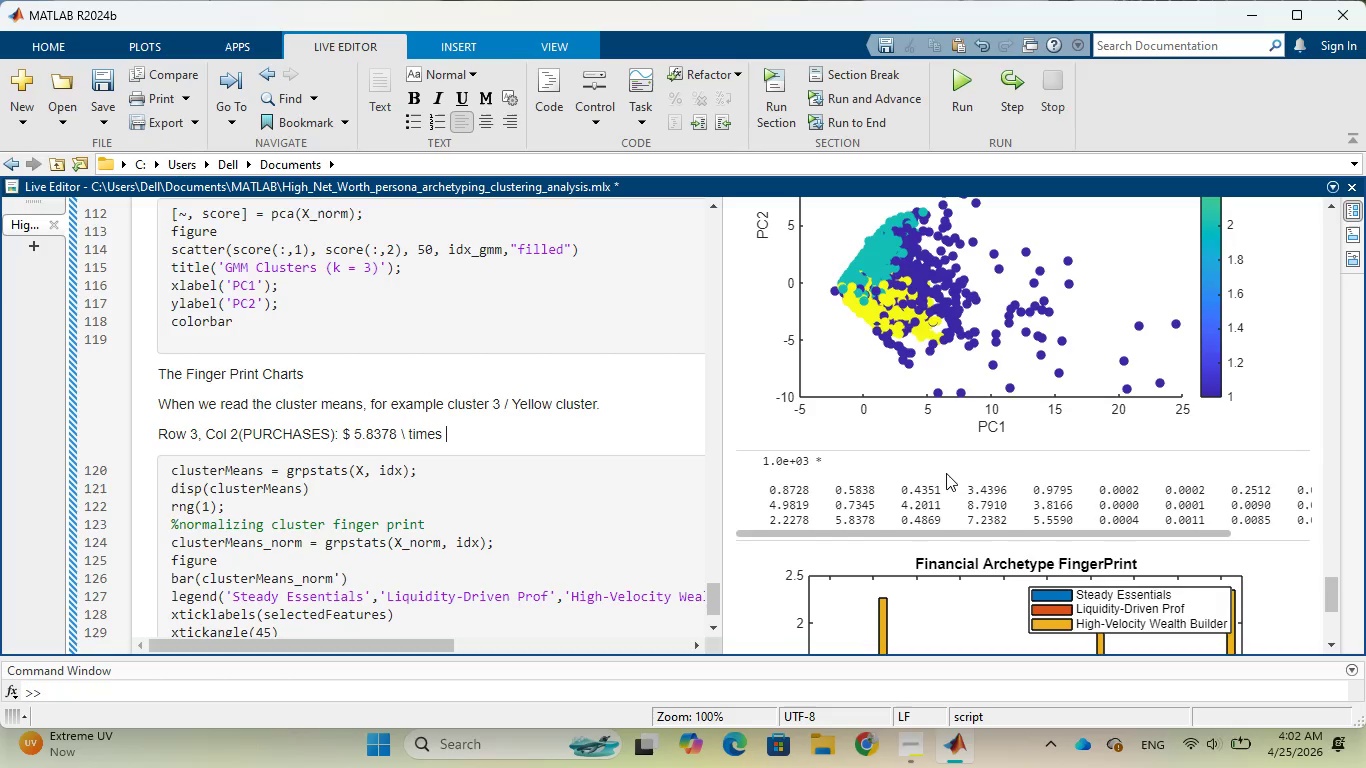 
key(Space)
 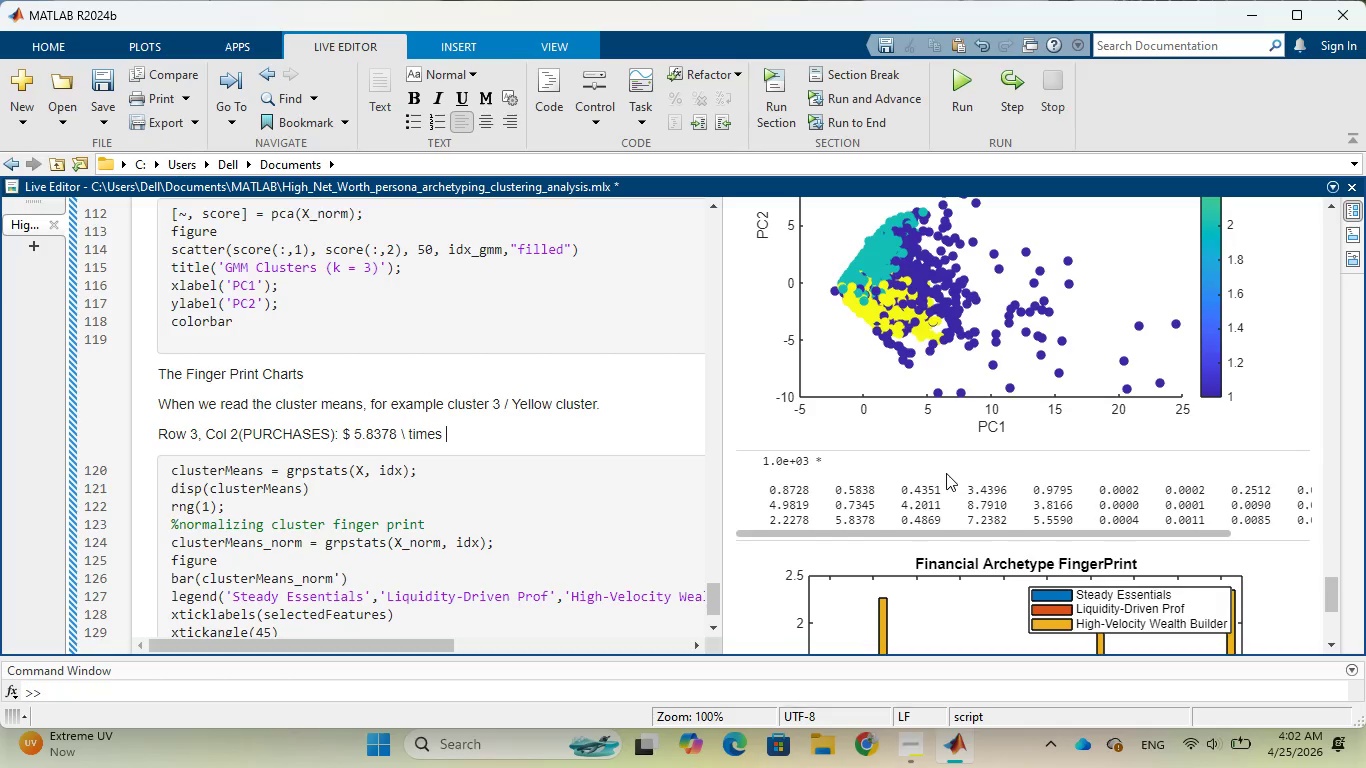 
type(10^)
 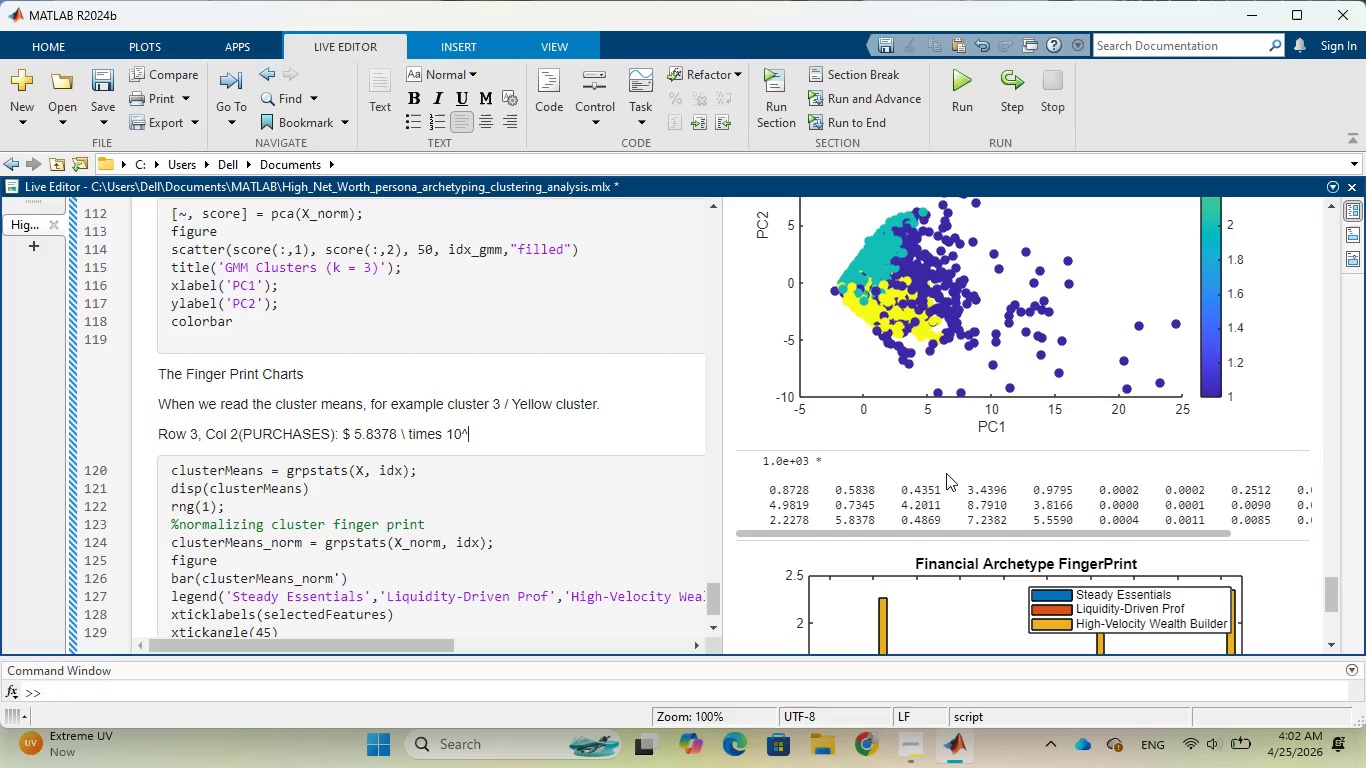 
hold_key(key=3, duration=0.34)
 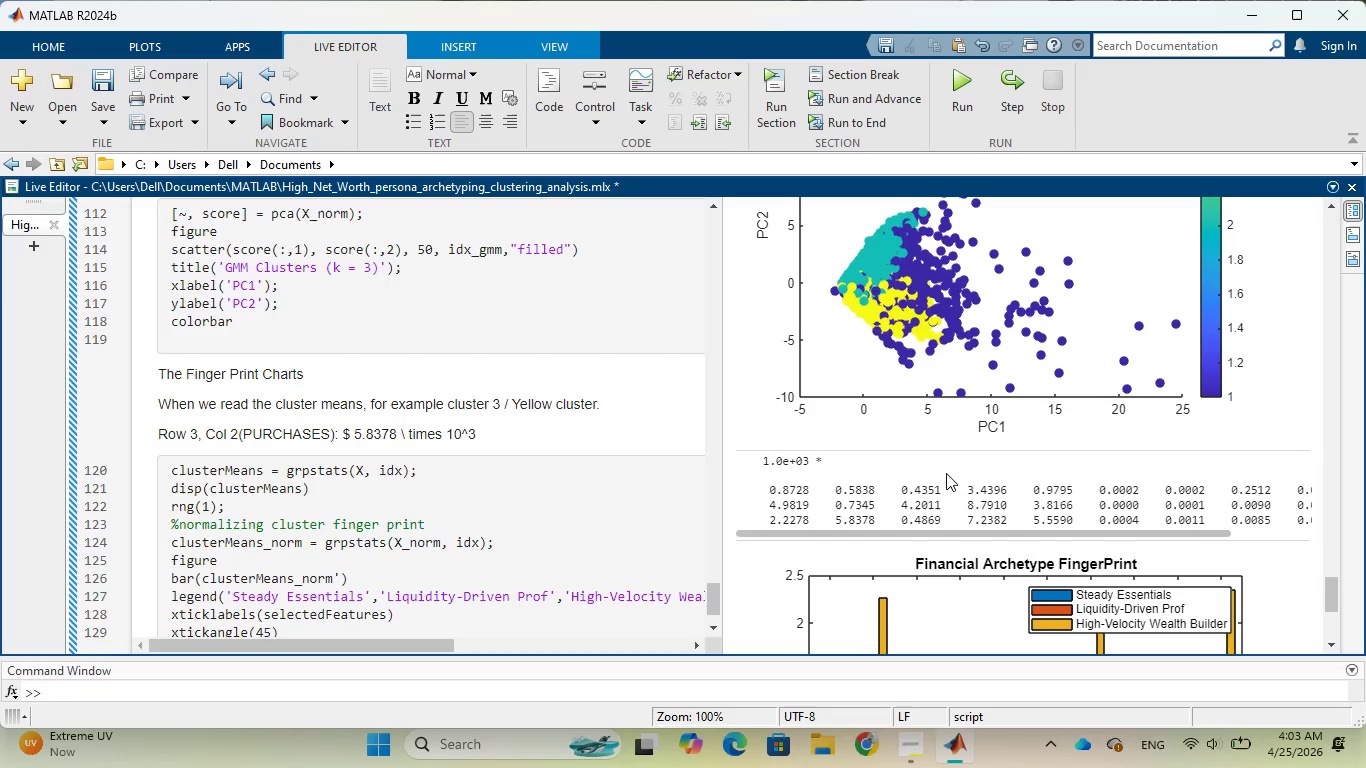 
wait(40.73)
 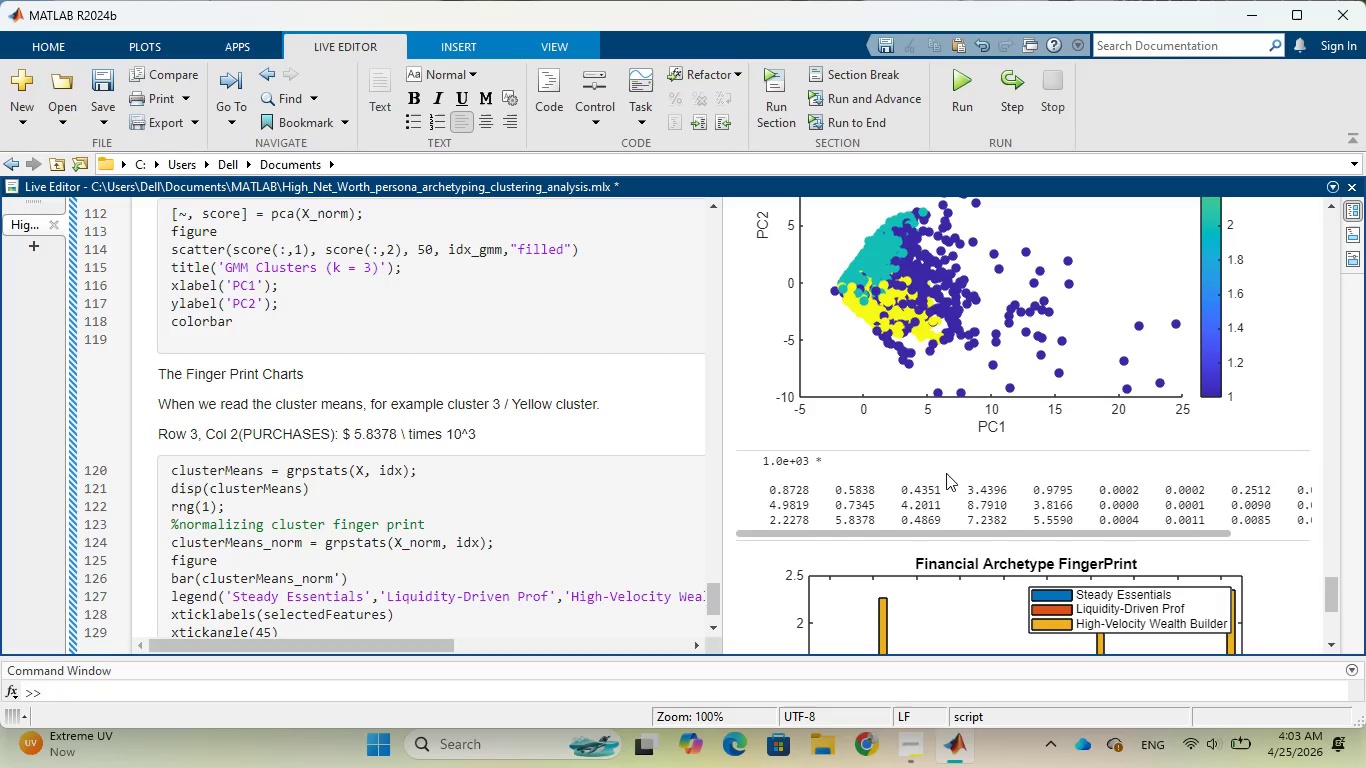 
key(Space)
 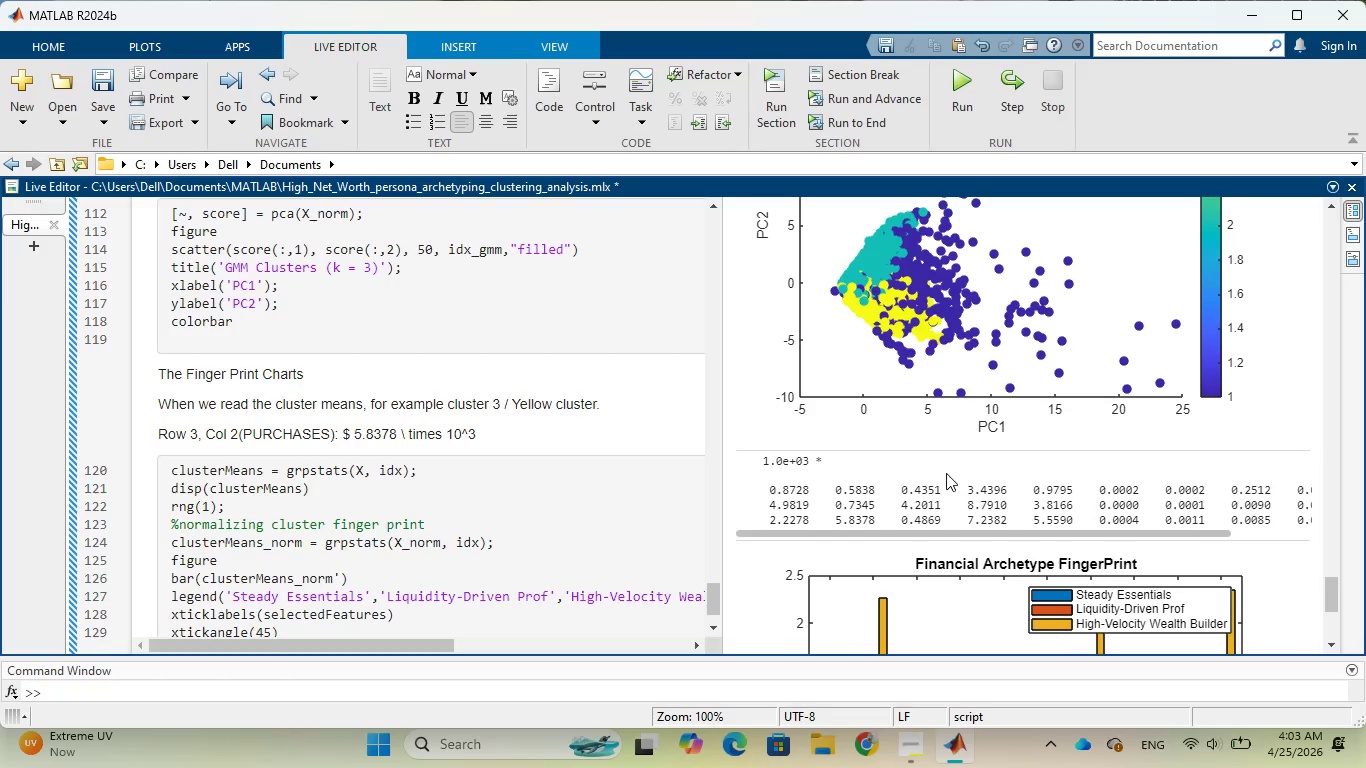 
wait(17.97)
 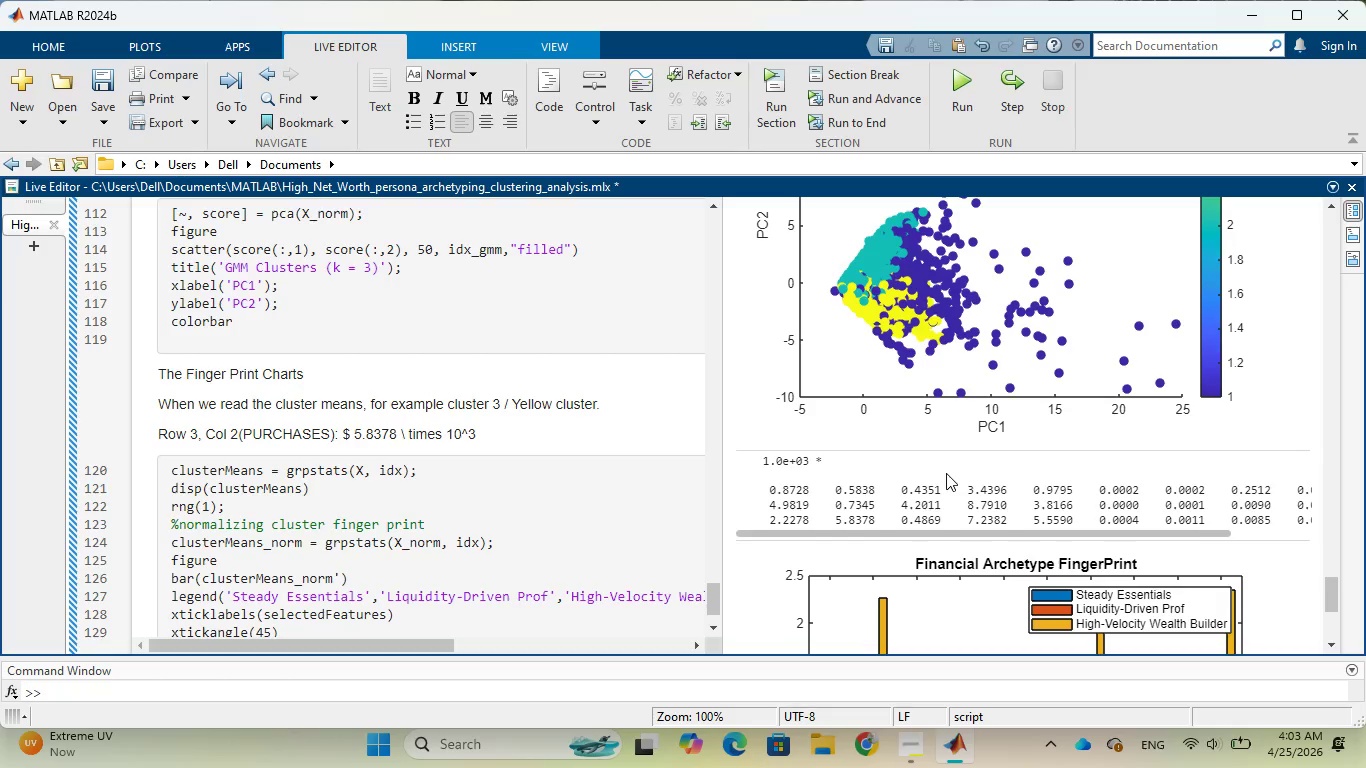 
key(Enter)
 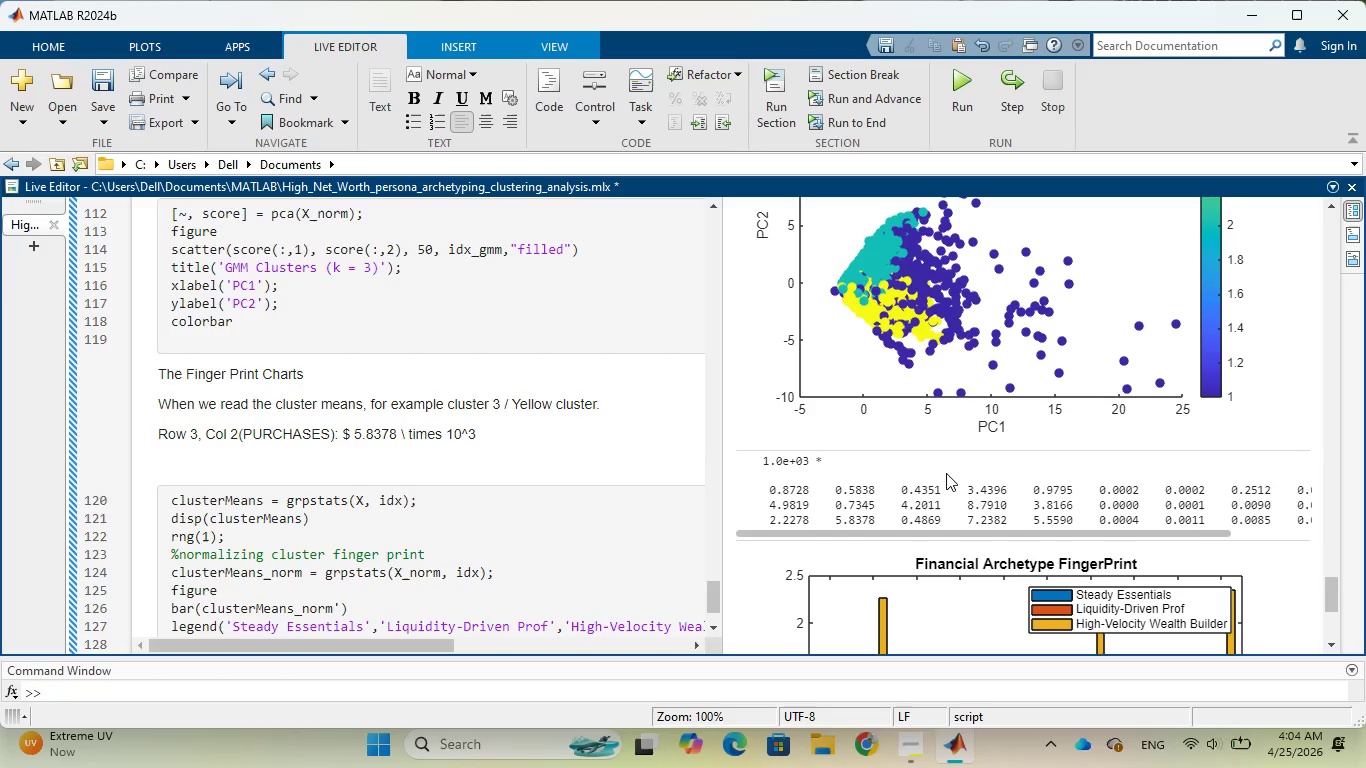 
type(Roe)
key(Backspace)
type(w 3, c)
key(Backspace)
type(Col 4)
 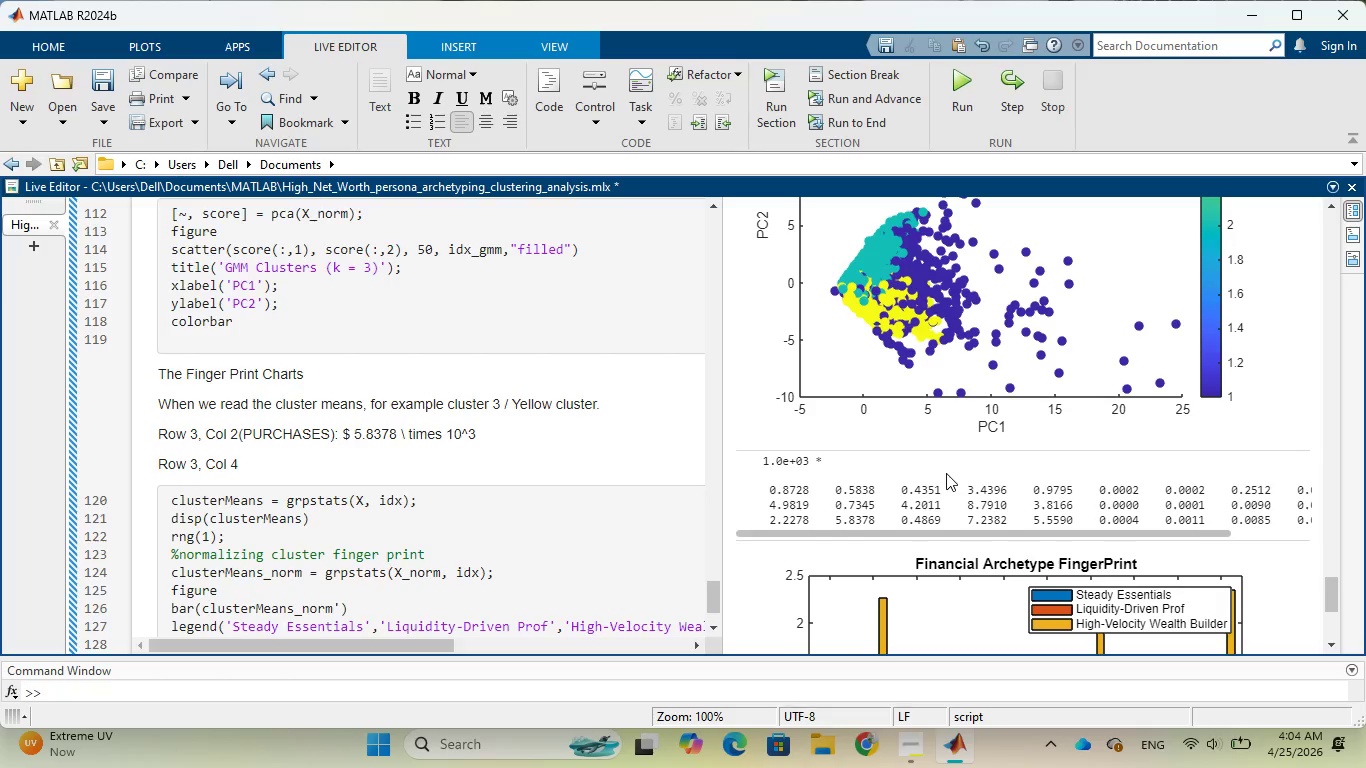 
type( (CER)
key(Backspace)
key(Backspace)
type(REDIT)
 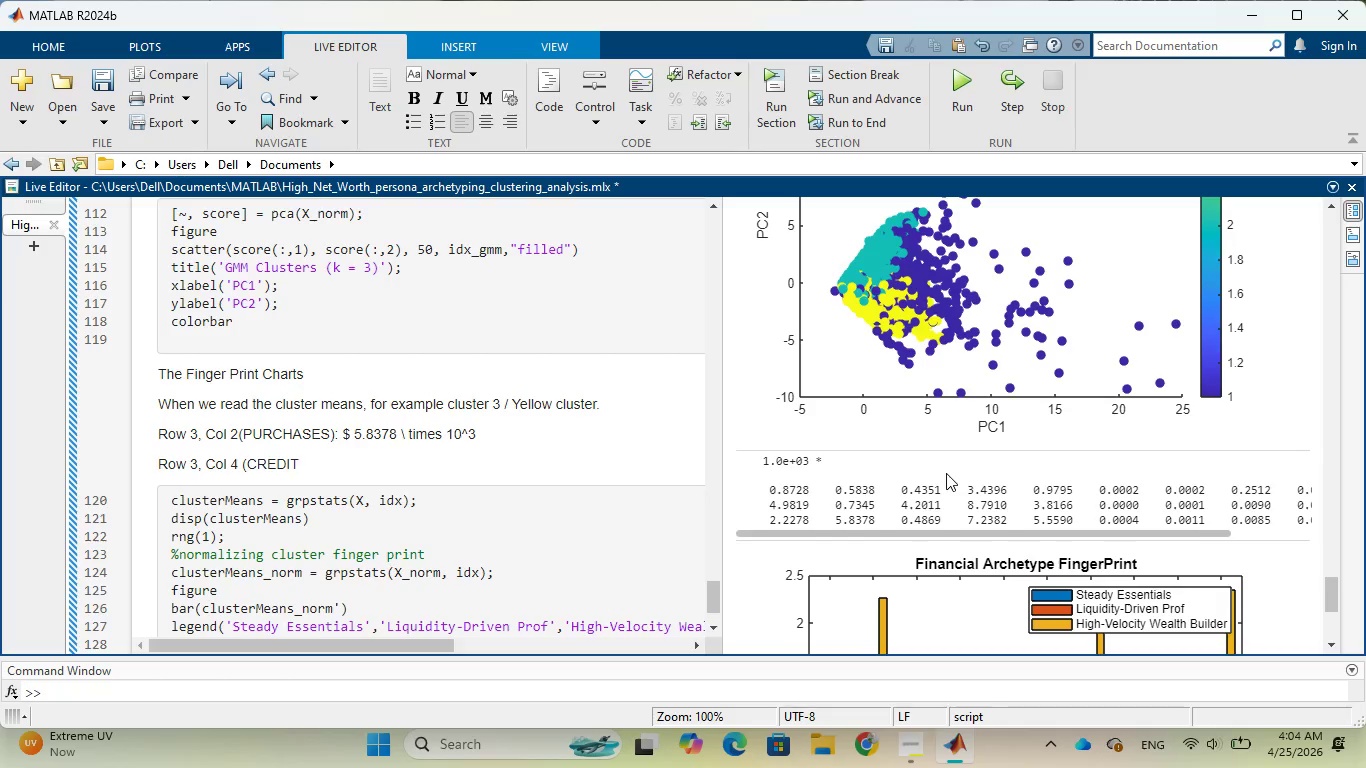 
type(__)
key(Backspace)
type(LIMIT): )
 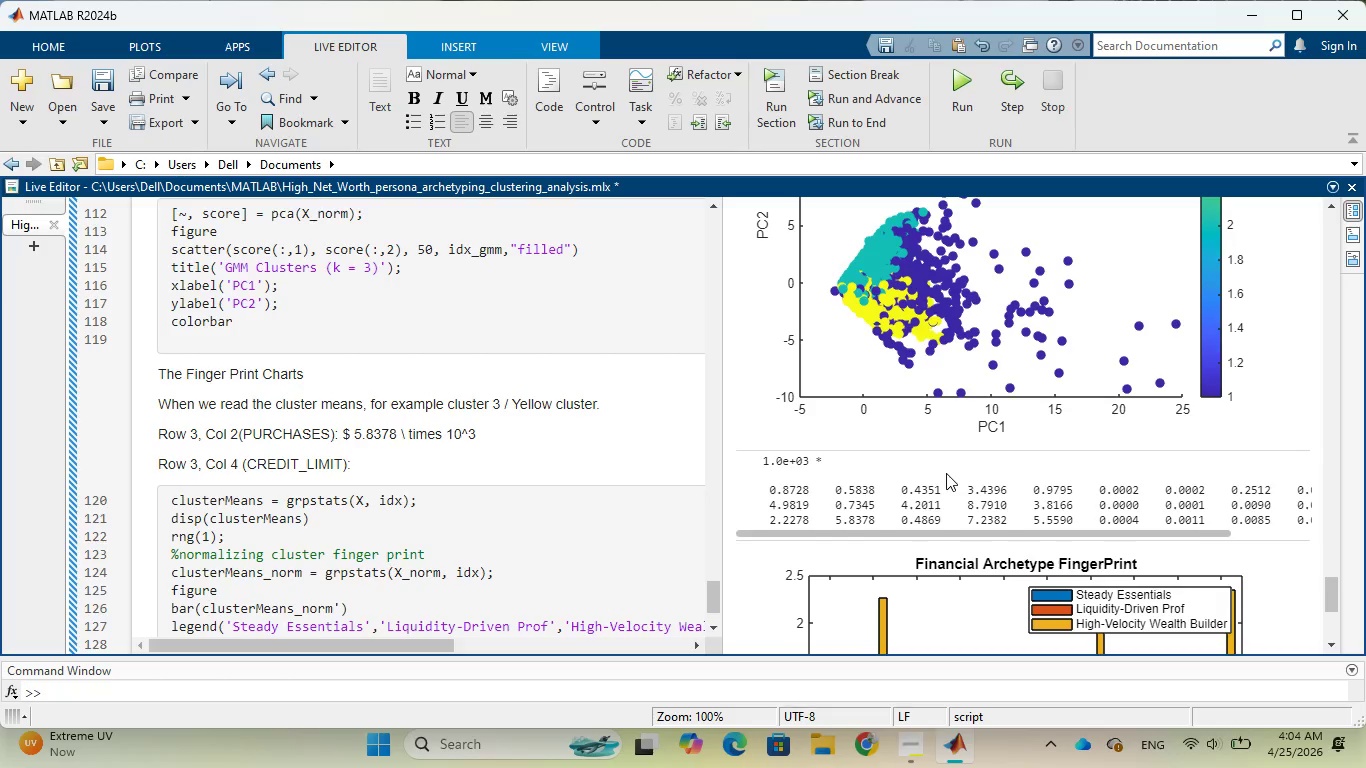 
wait(10.02)
 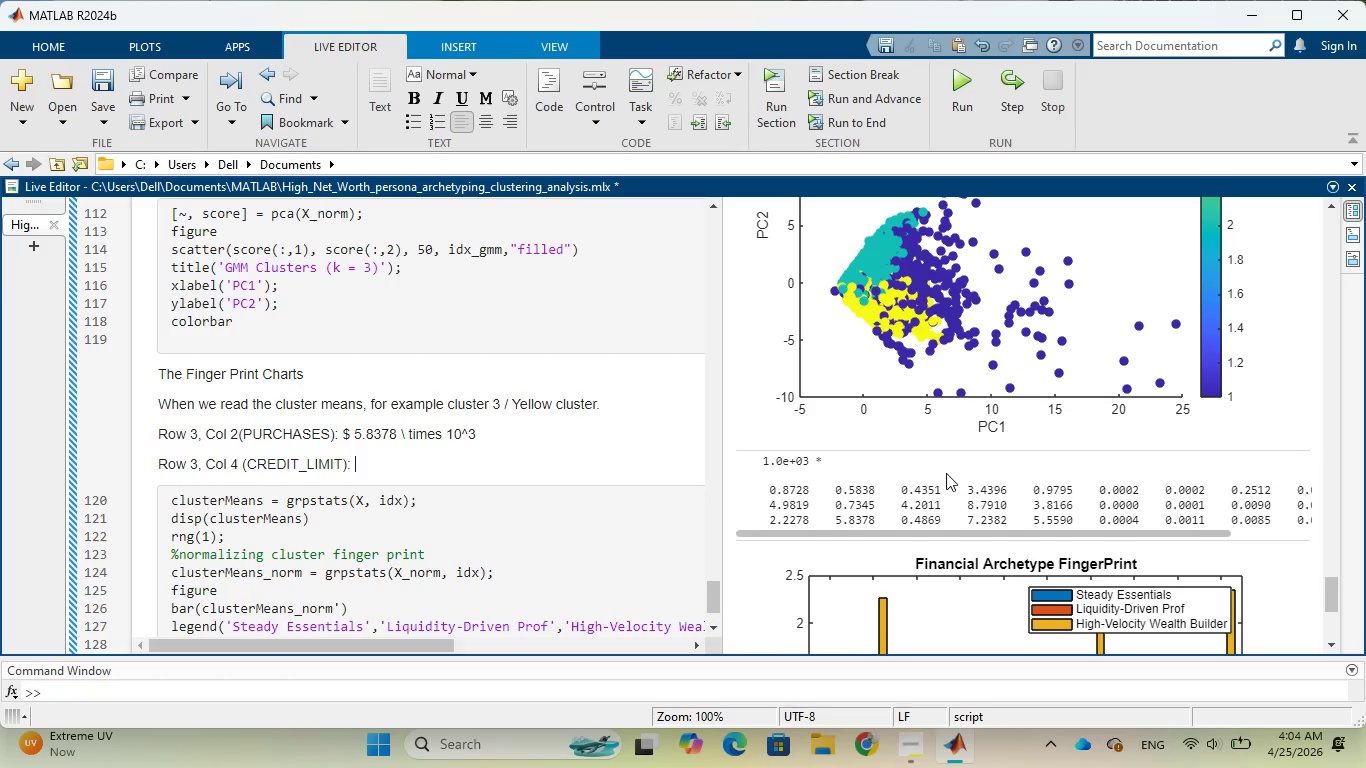 
type($7.2382)
 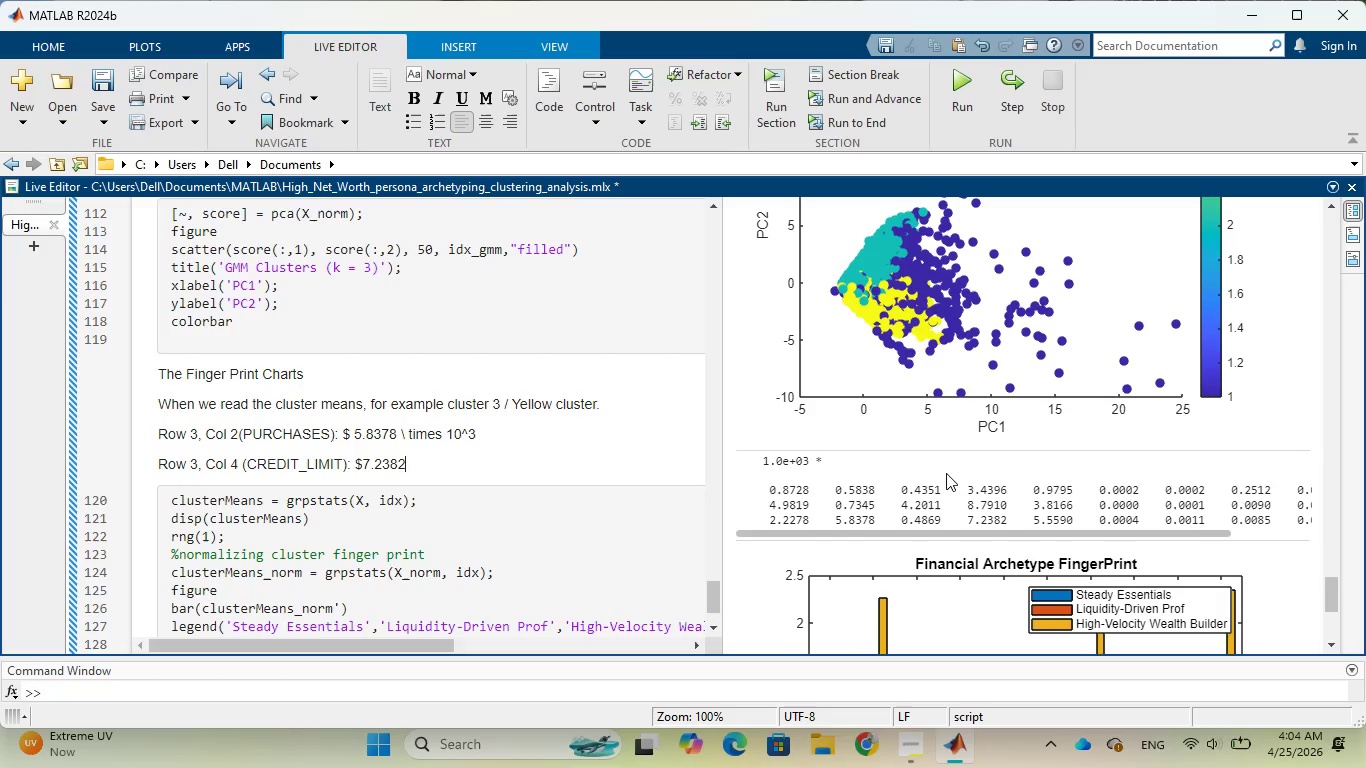 
type( \ TI)
key(Backspace)
key(Backspace)
type(times)
 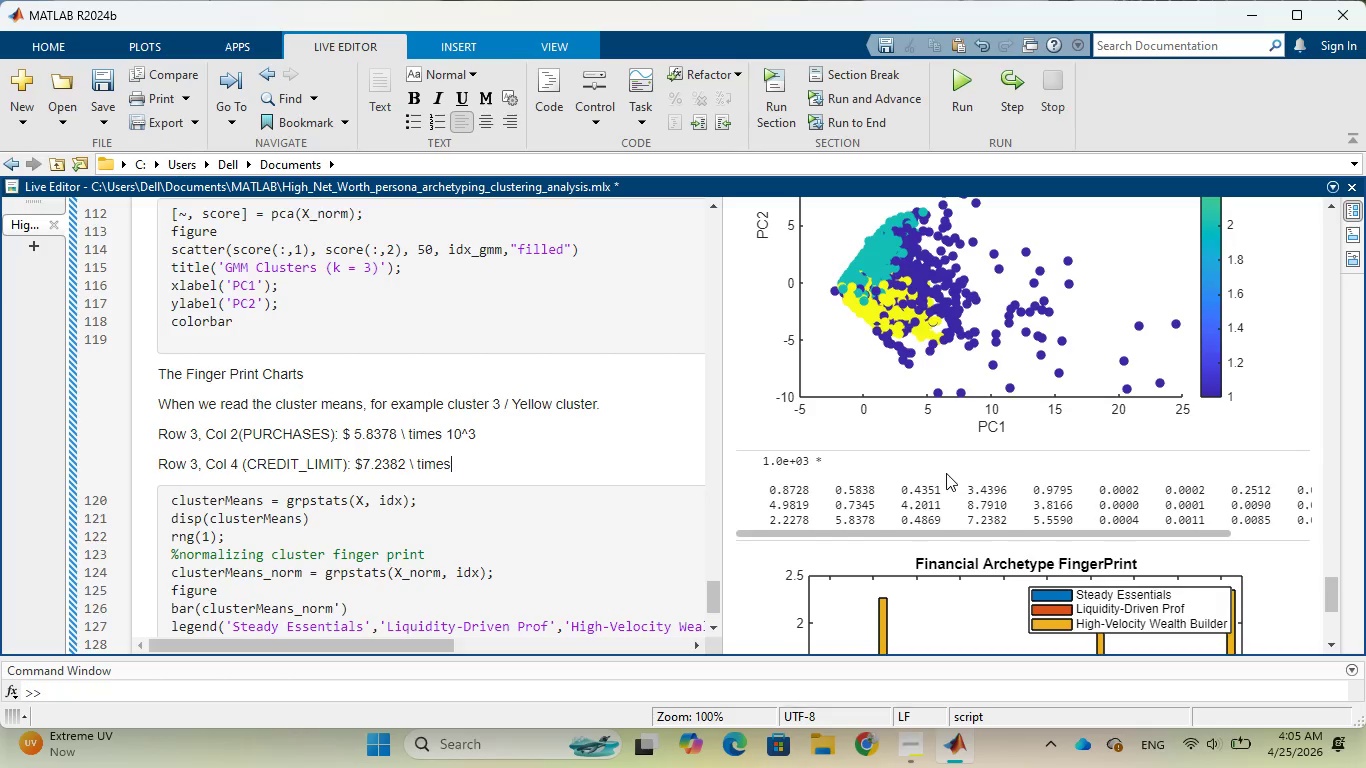 
type( 10^3)
 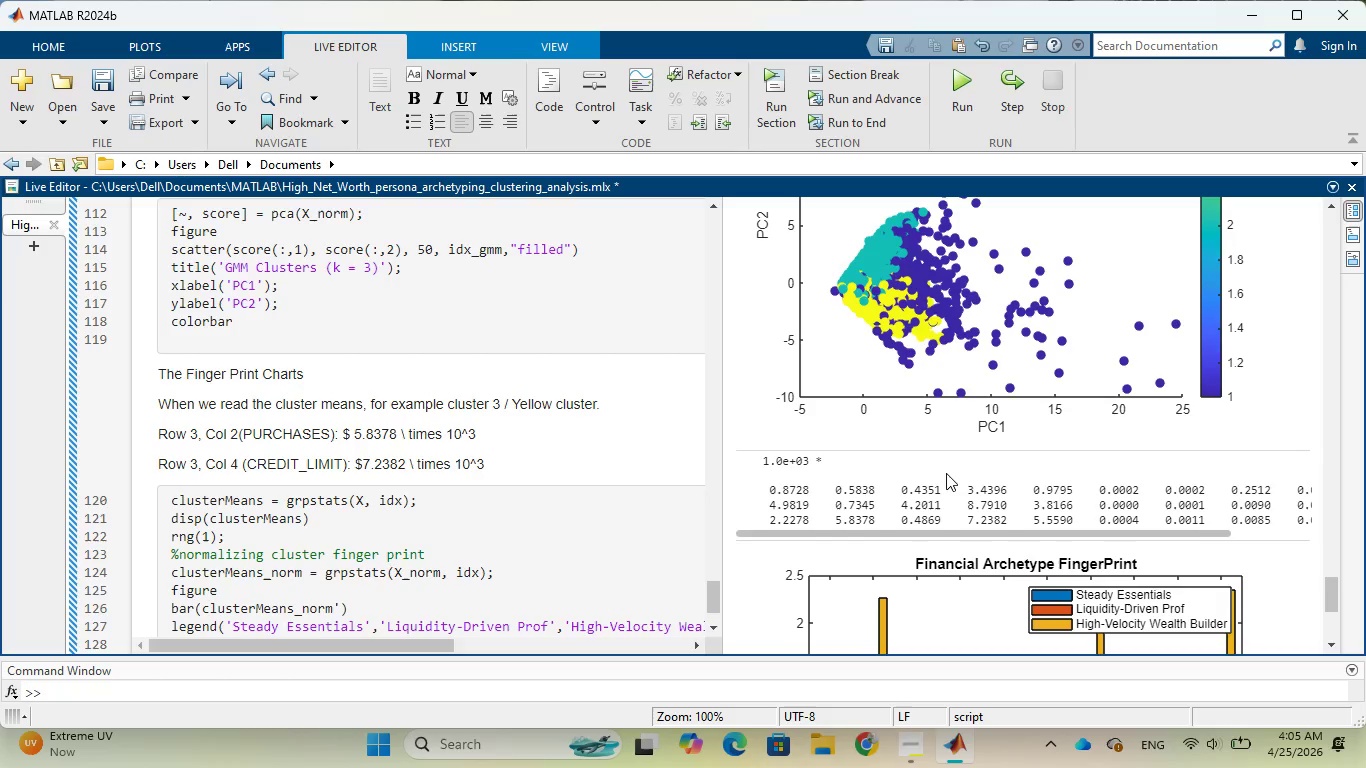 
wait(11.12)
 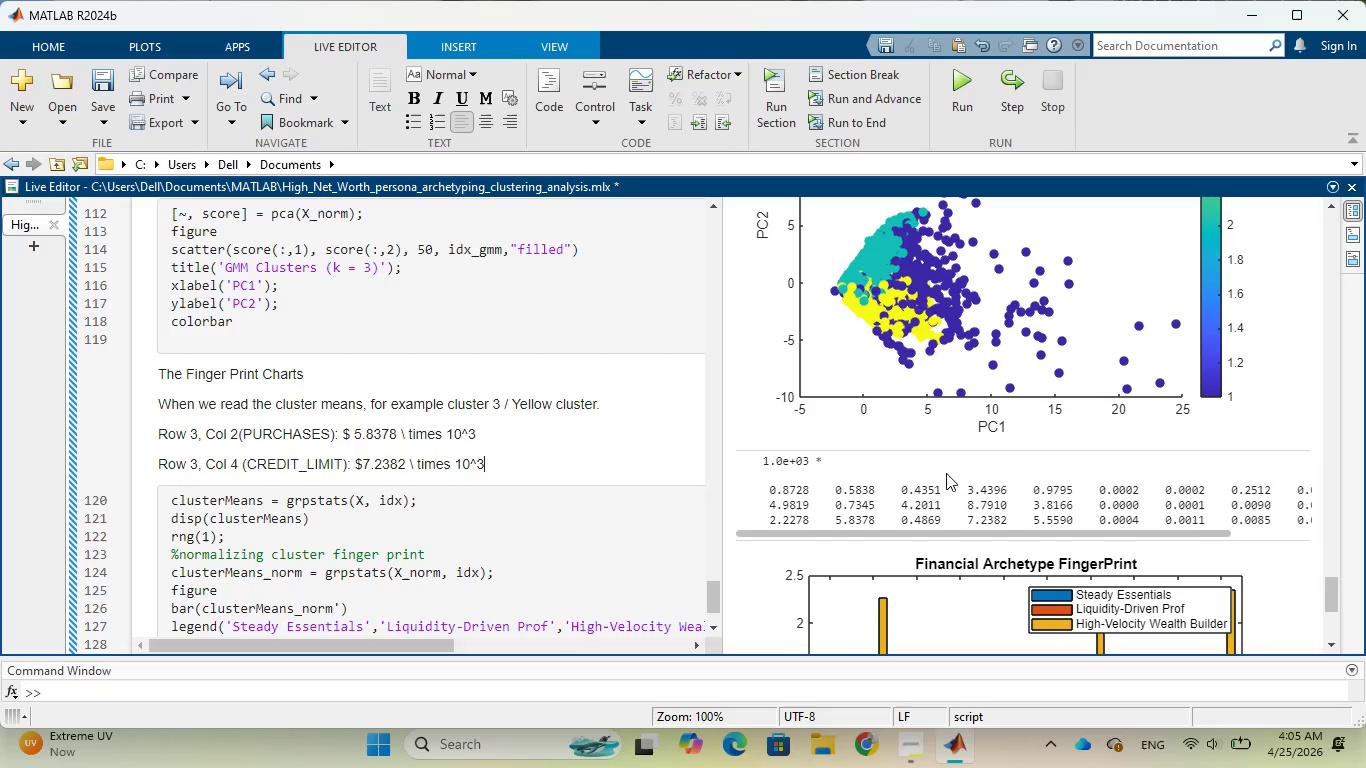 
key(Enter)
 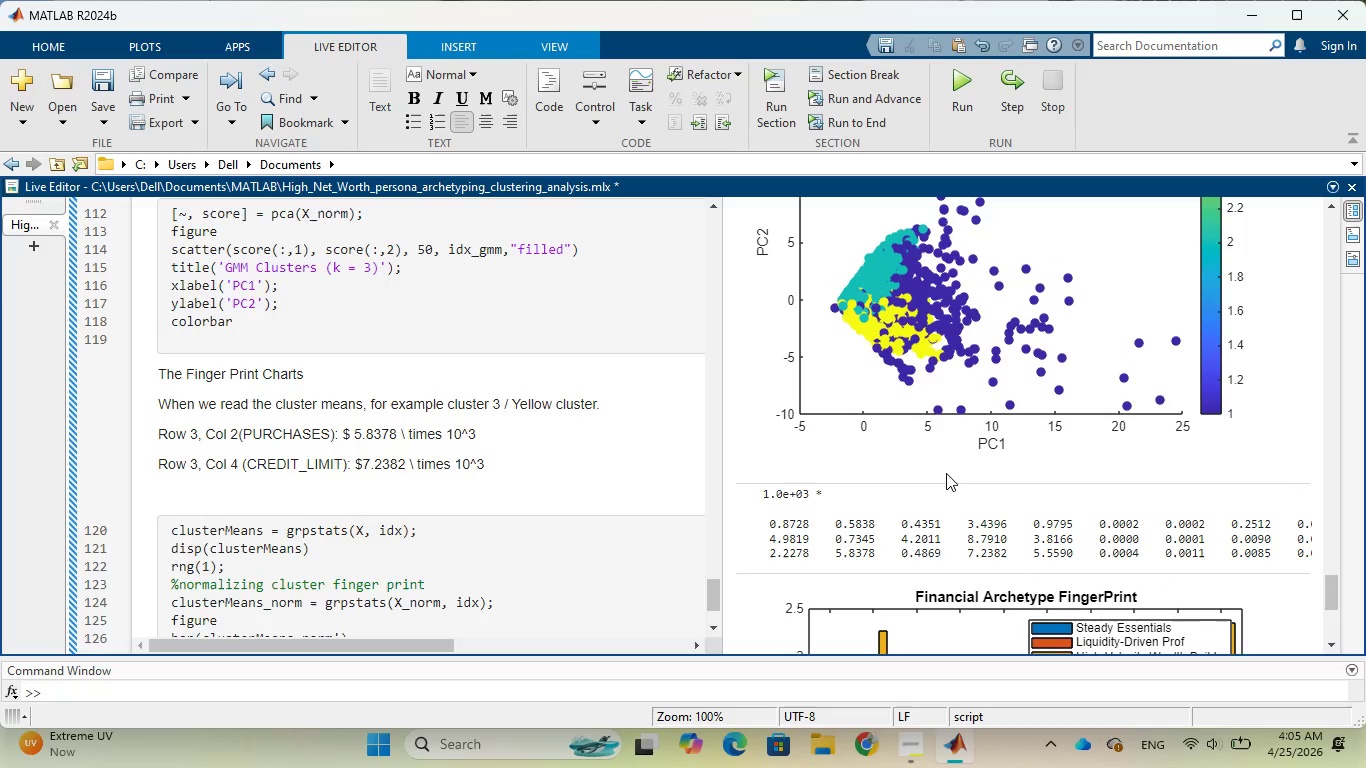 
type(Row 3 Col )
 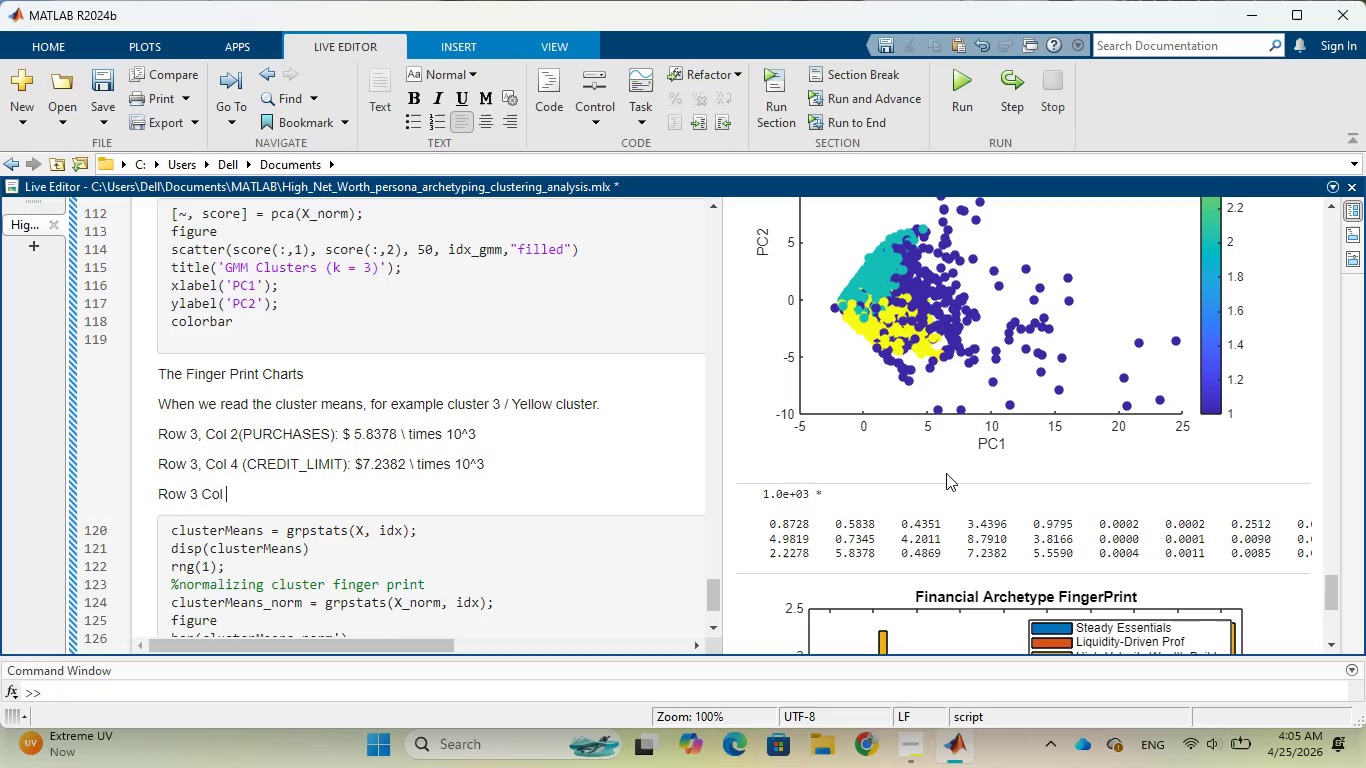 
key(5)
 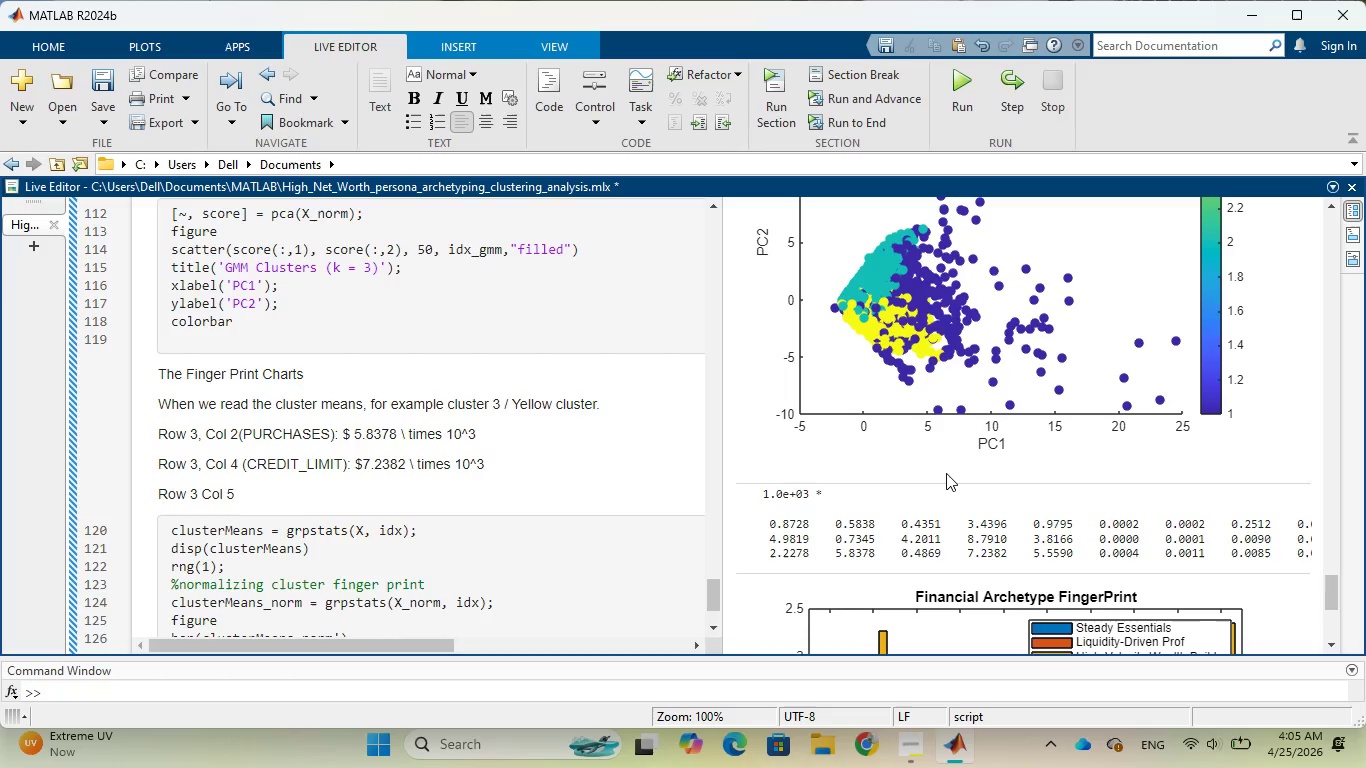 
key(Space)
 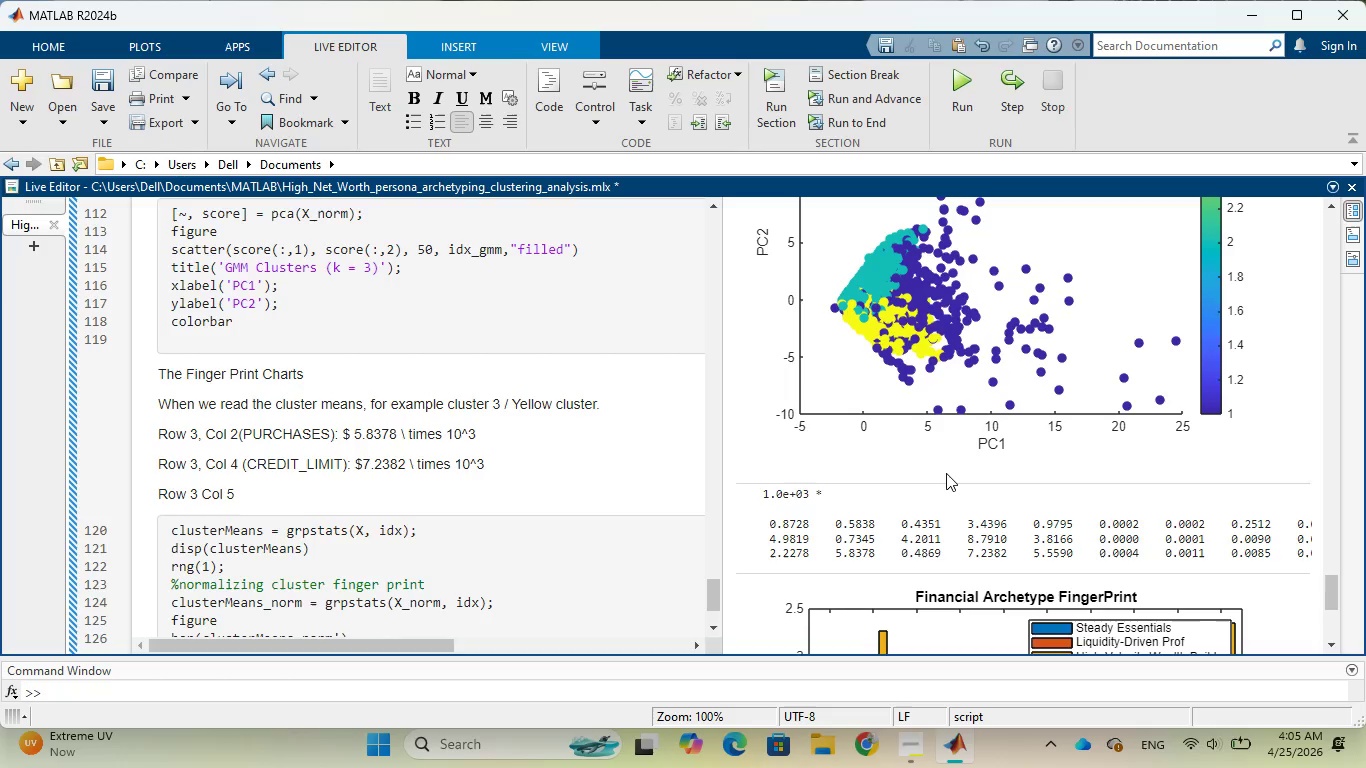 
key(Shift+9)
 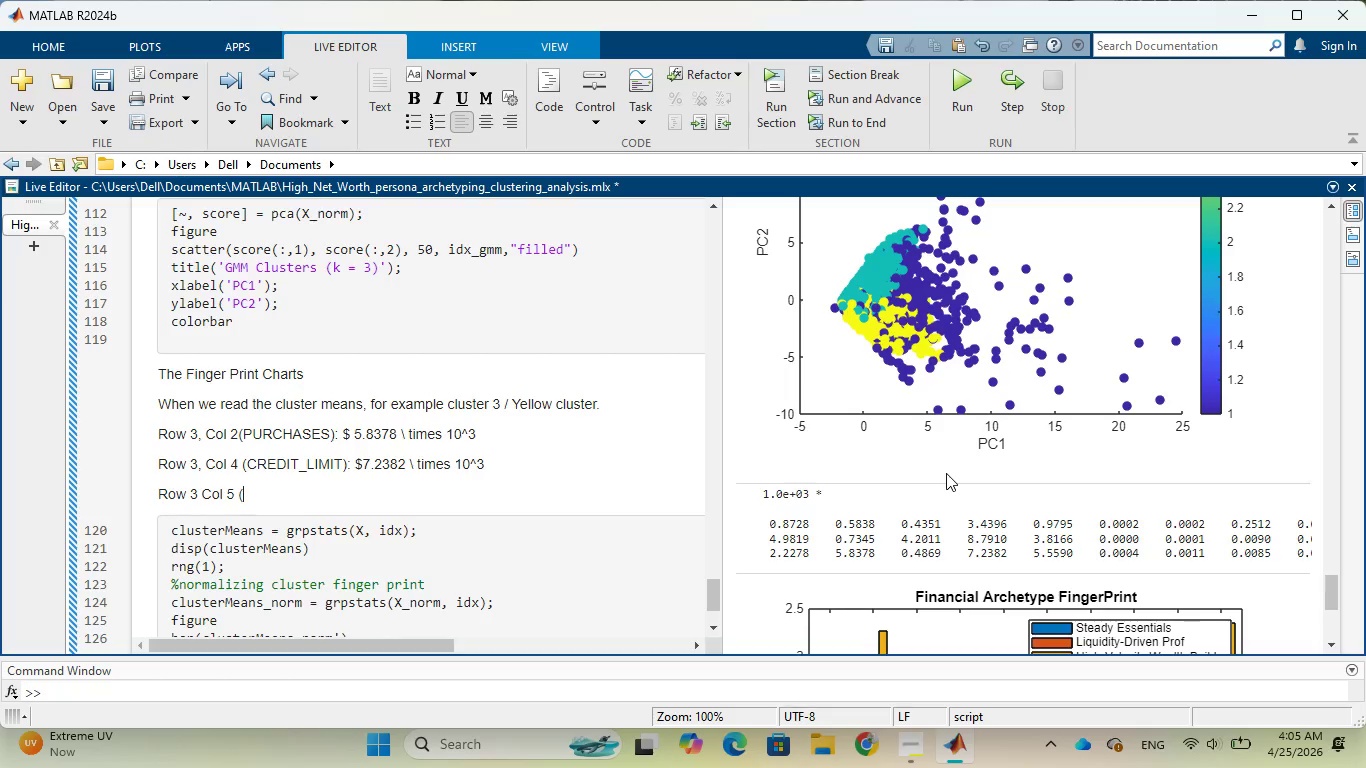 
type(PAYMENTS):)
 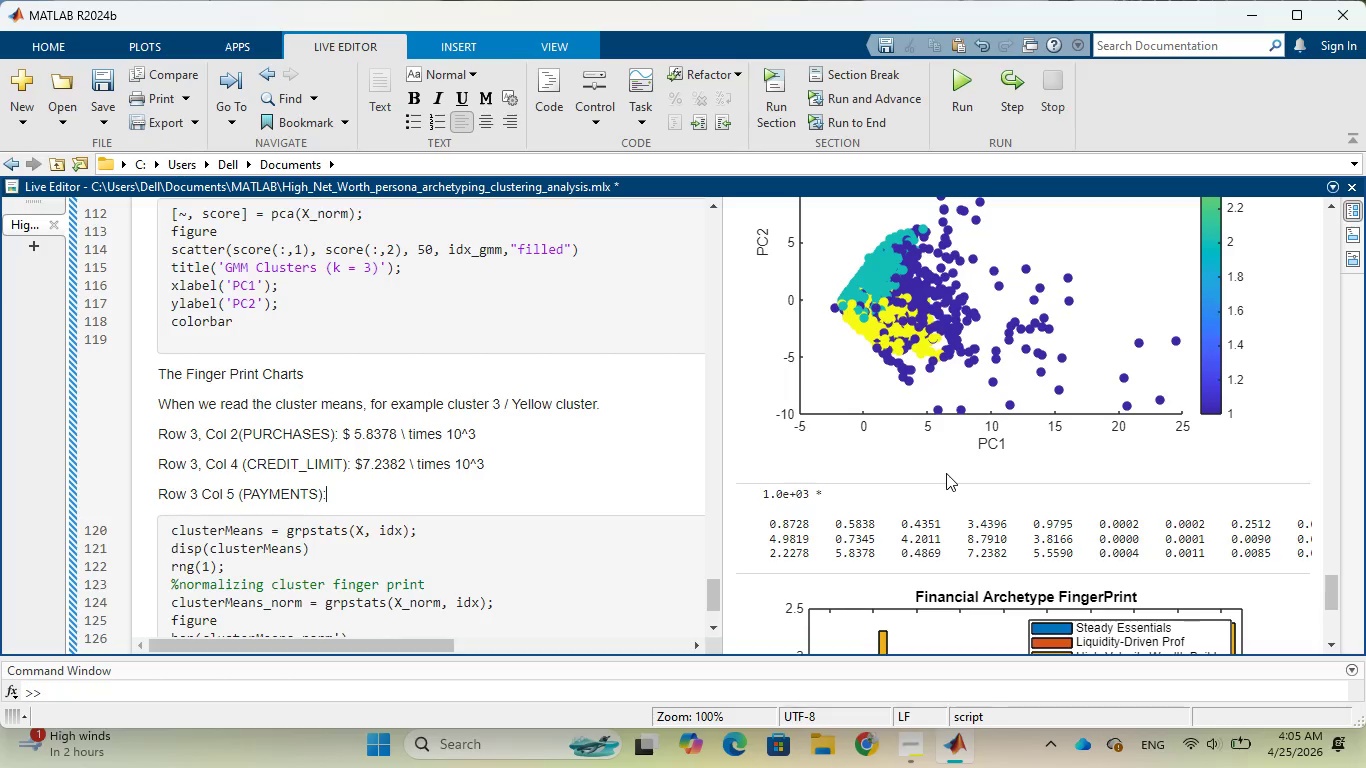 
wait(21.22)
 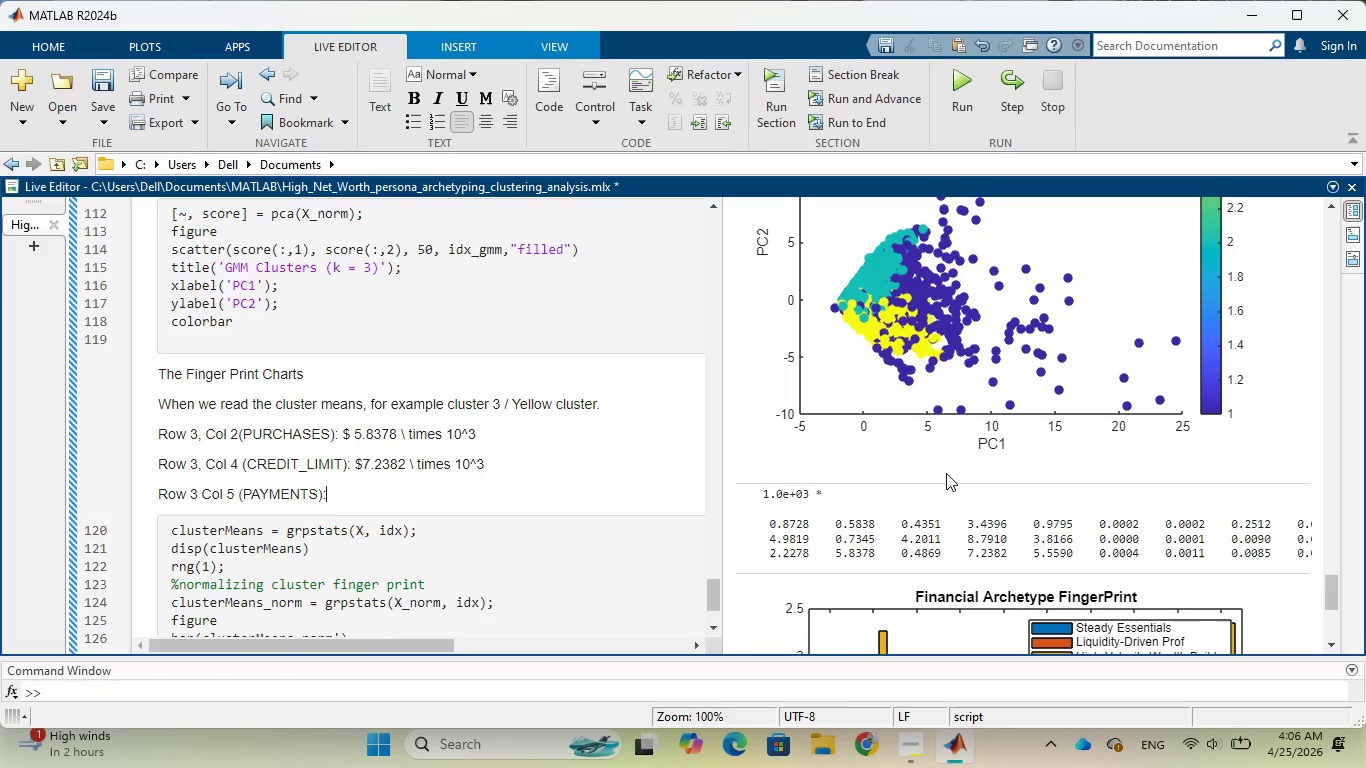 
key(Space)
 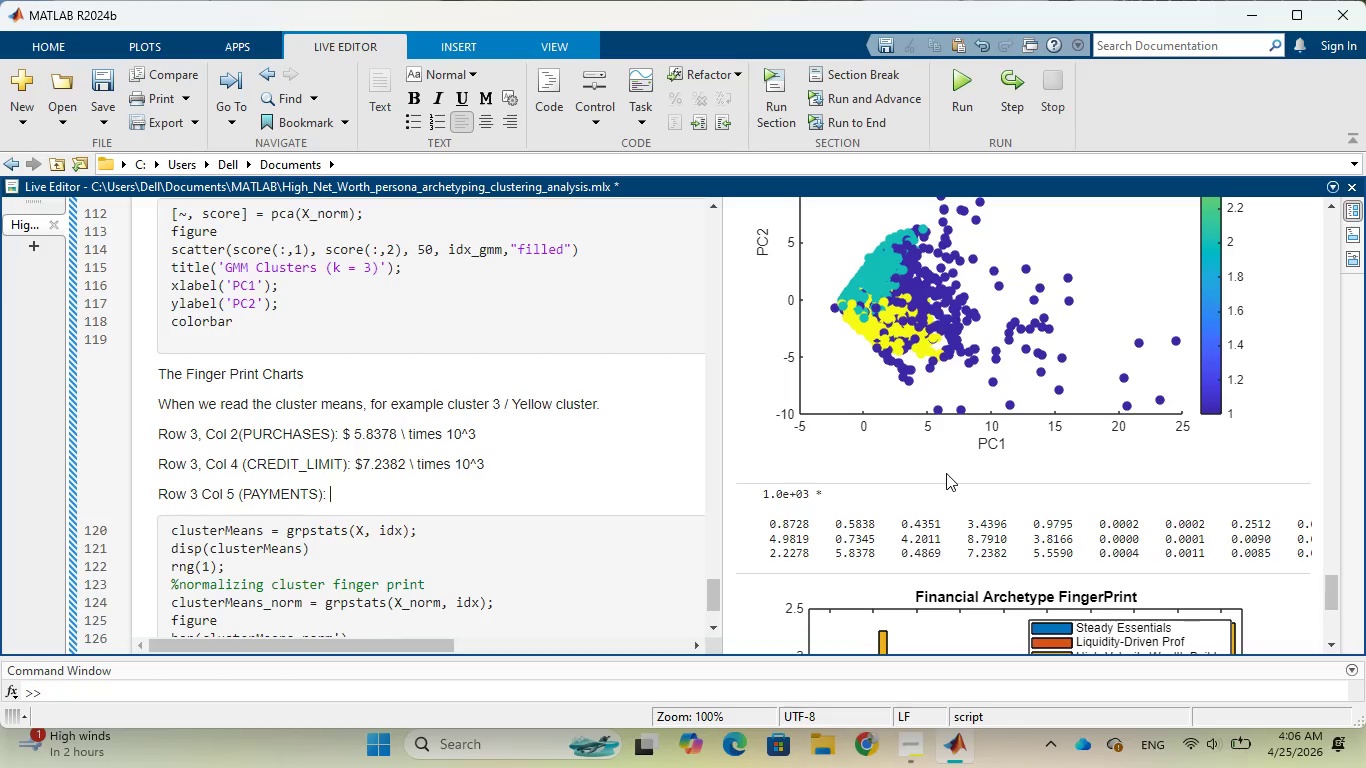 
key(Shift+4)
 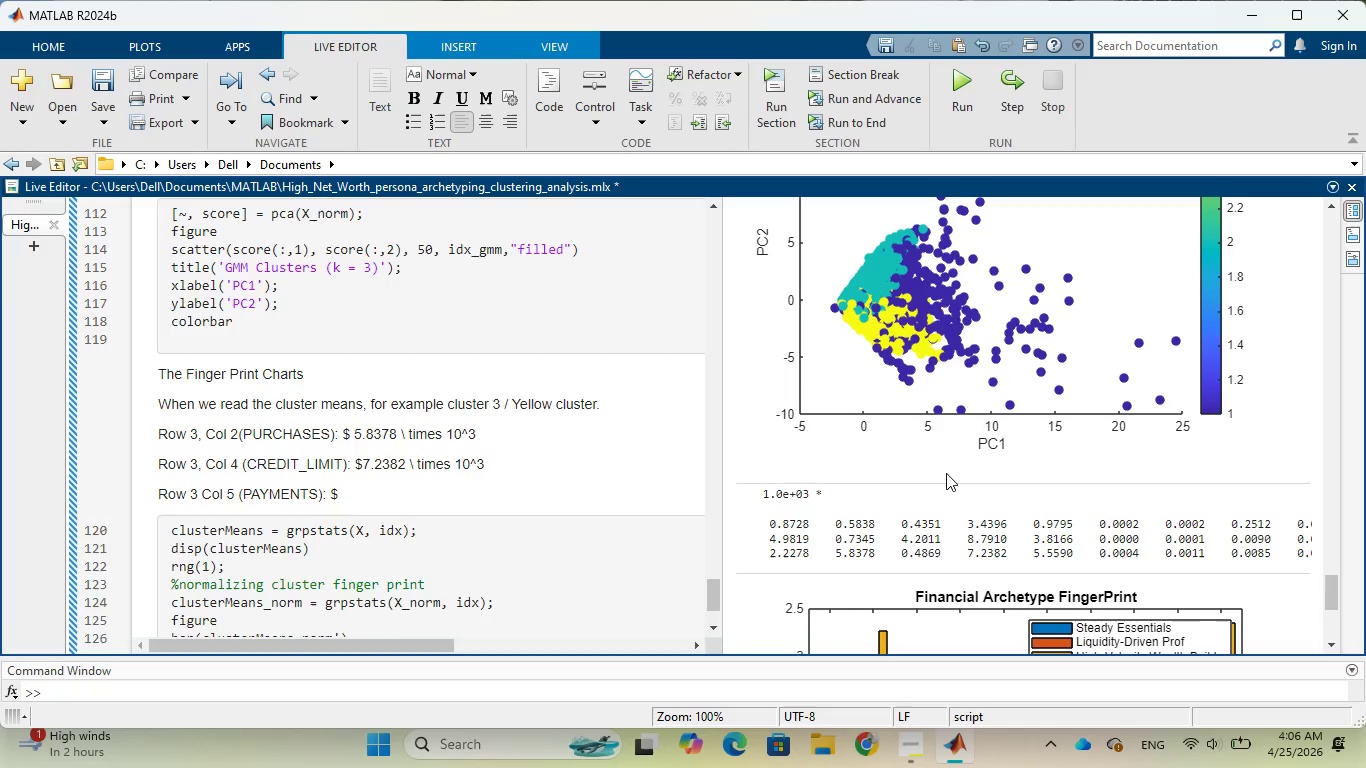 
wait(5.72)
 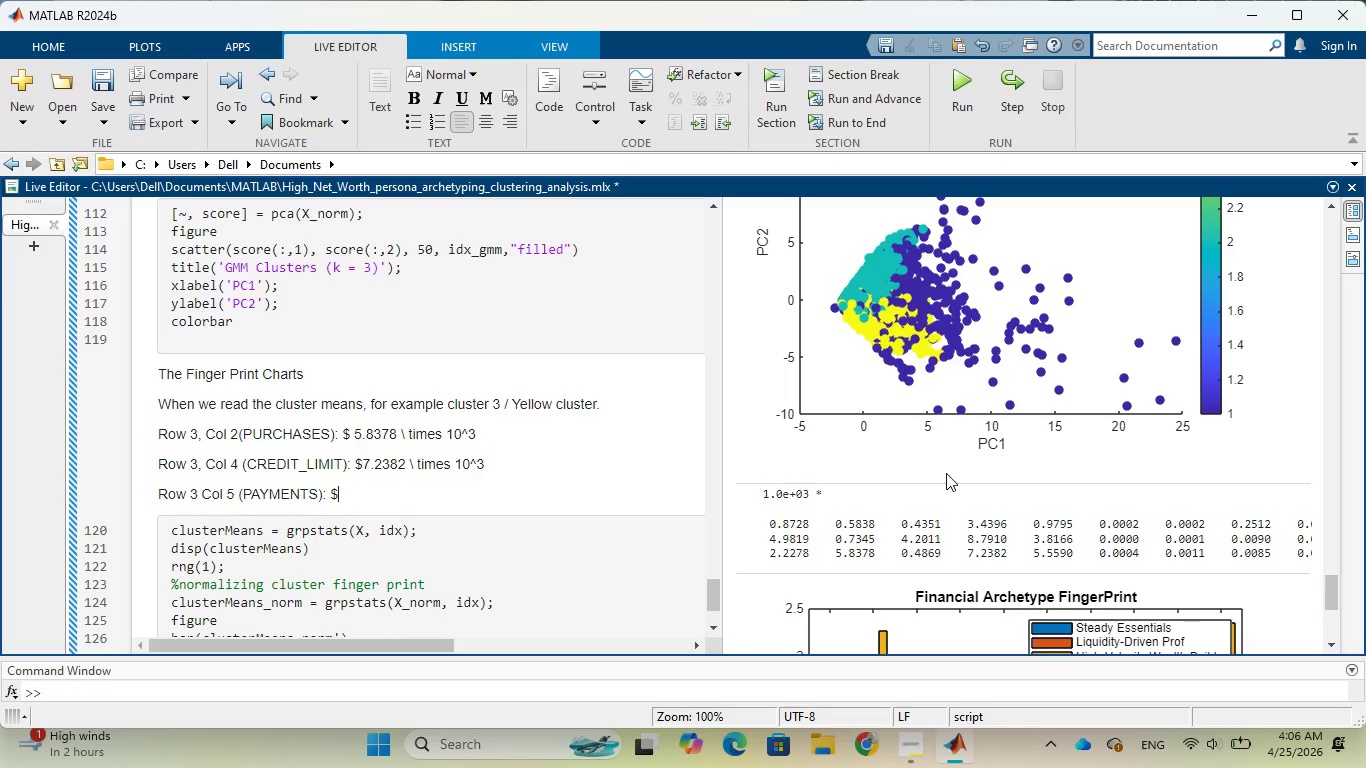 
type(5.5590)
 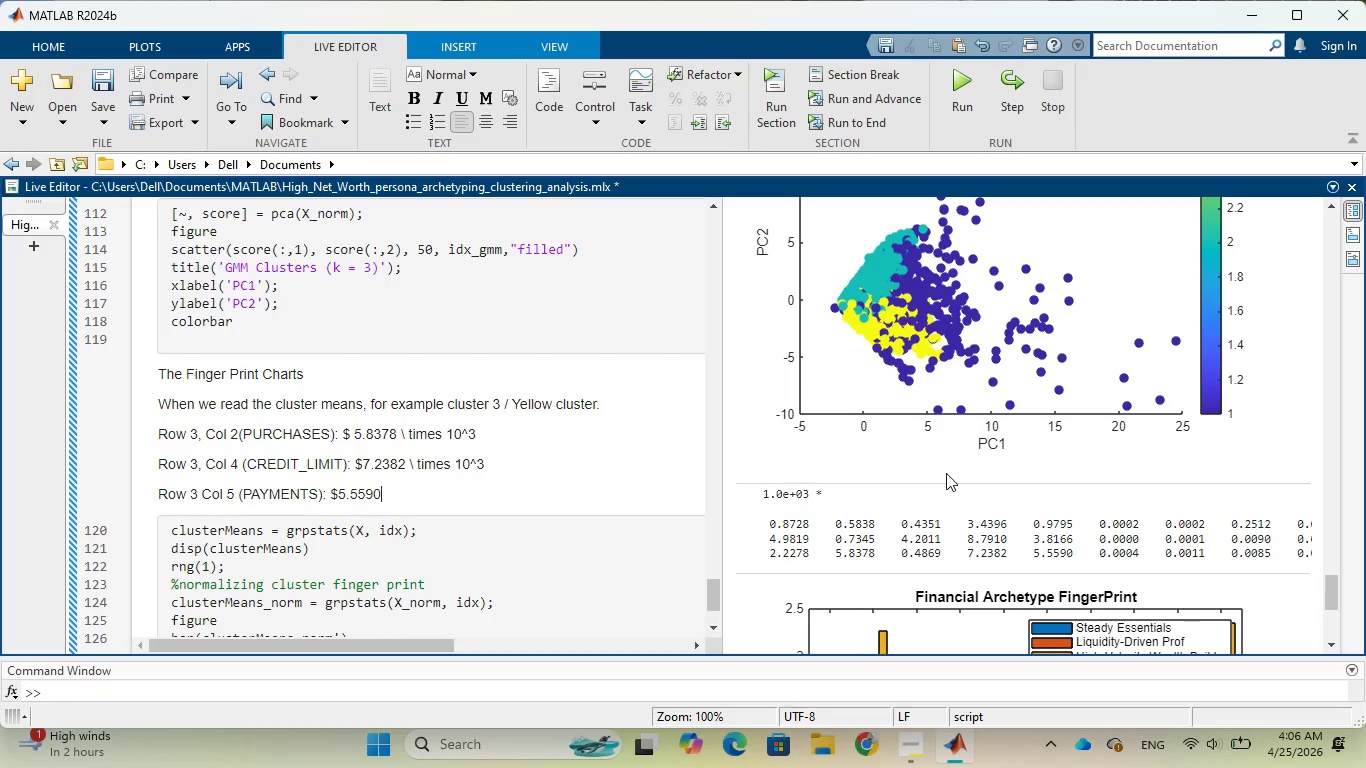 
key(Space)
 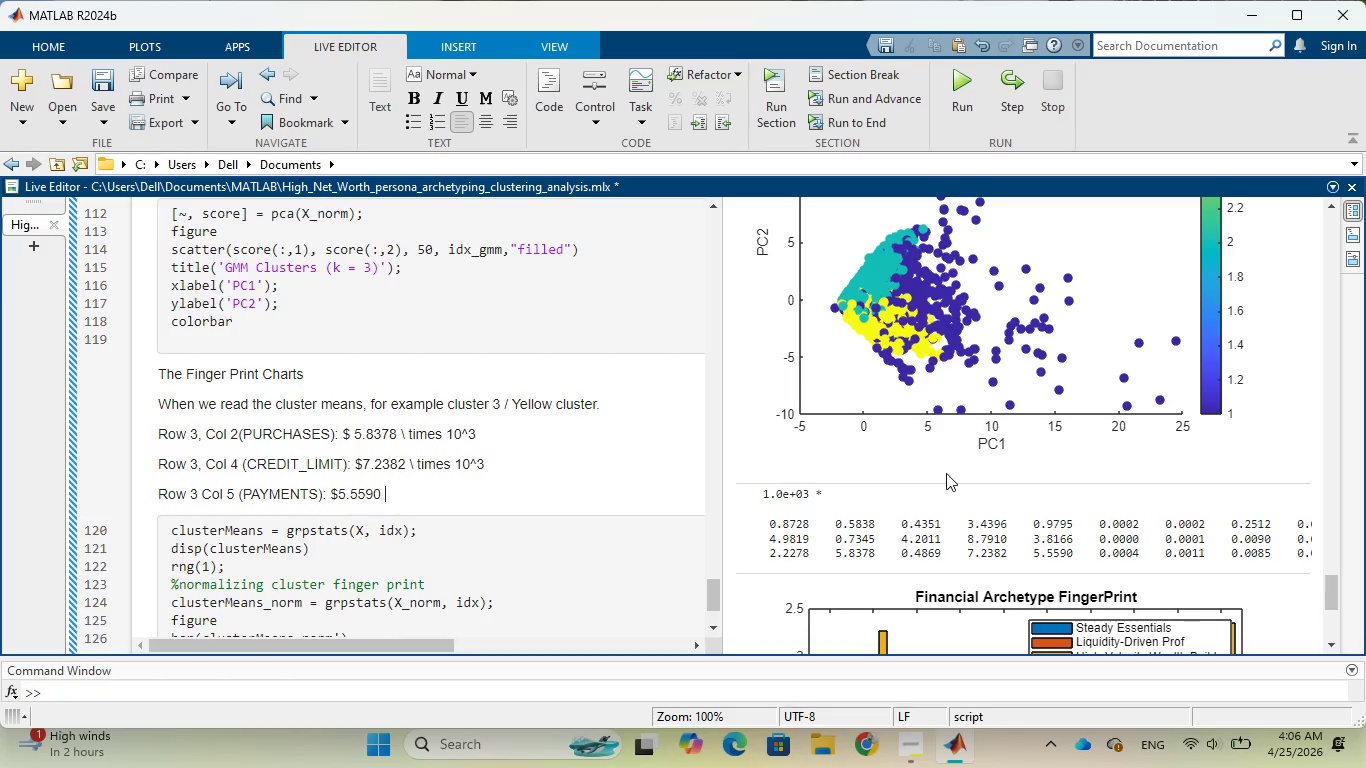 
key(Backslash)
 